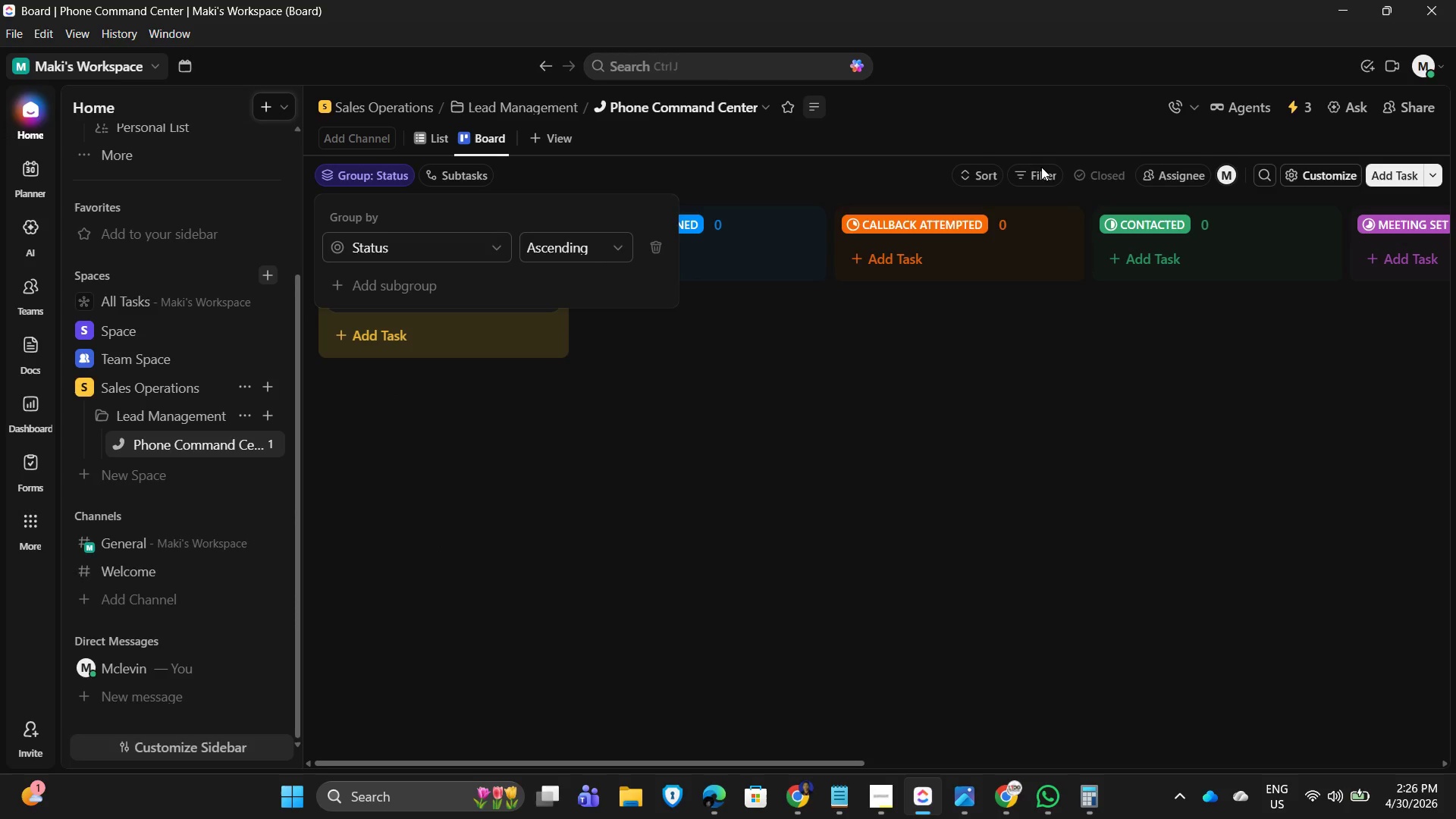 
left_click_drag(start_coordinate=[1072, 174], to_coordinate=[1062, 174])
 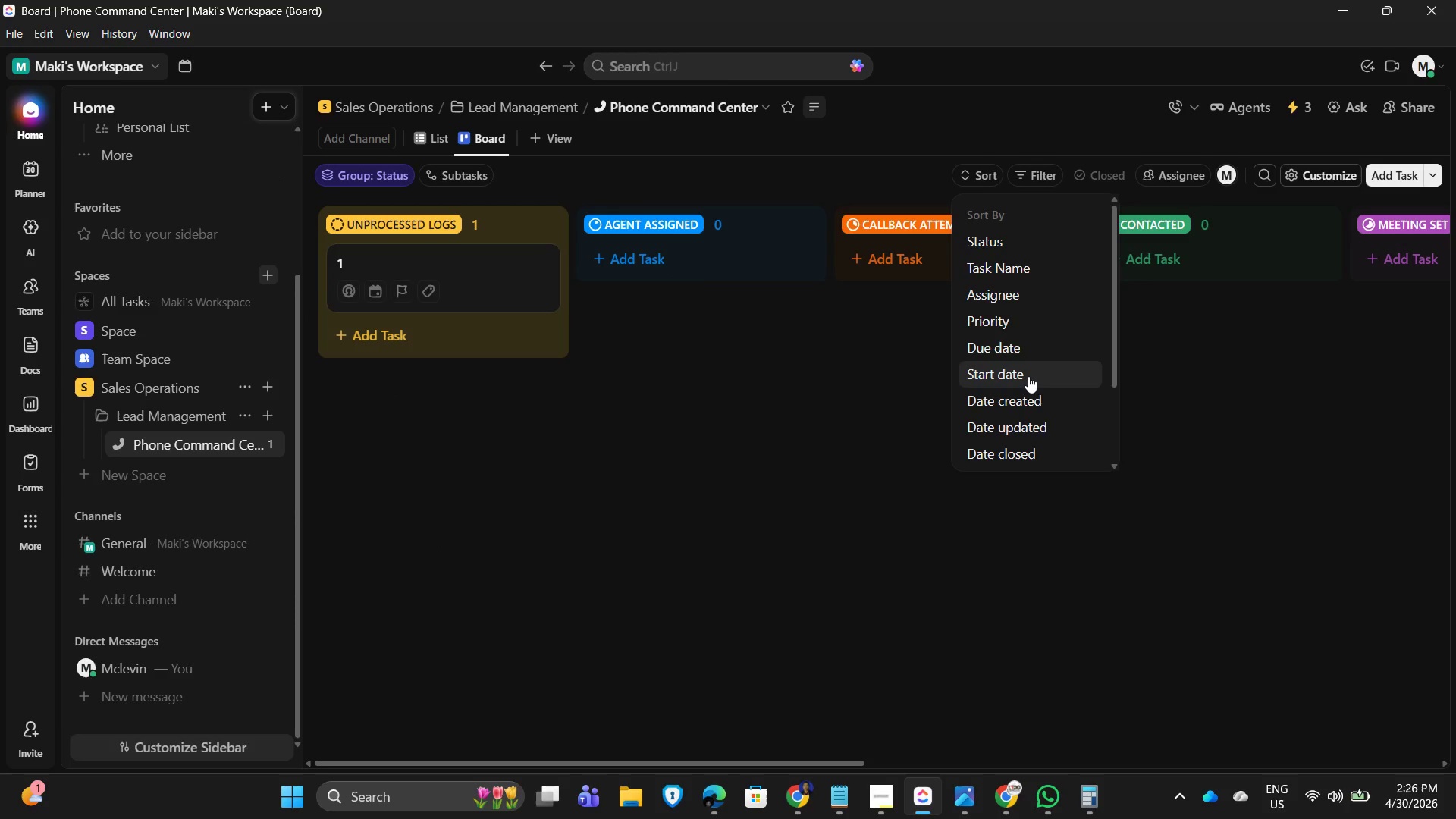 
scroll: coordinate [1015, 425], scroll_direction: down, amount: 2.0
 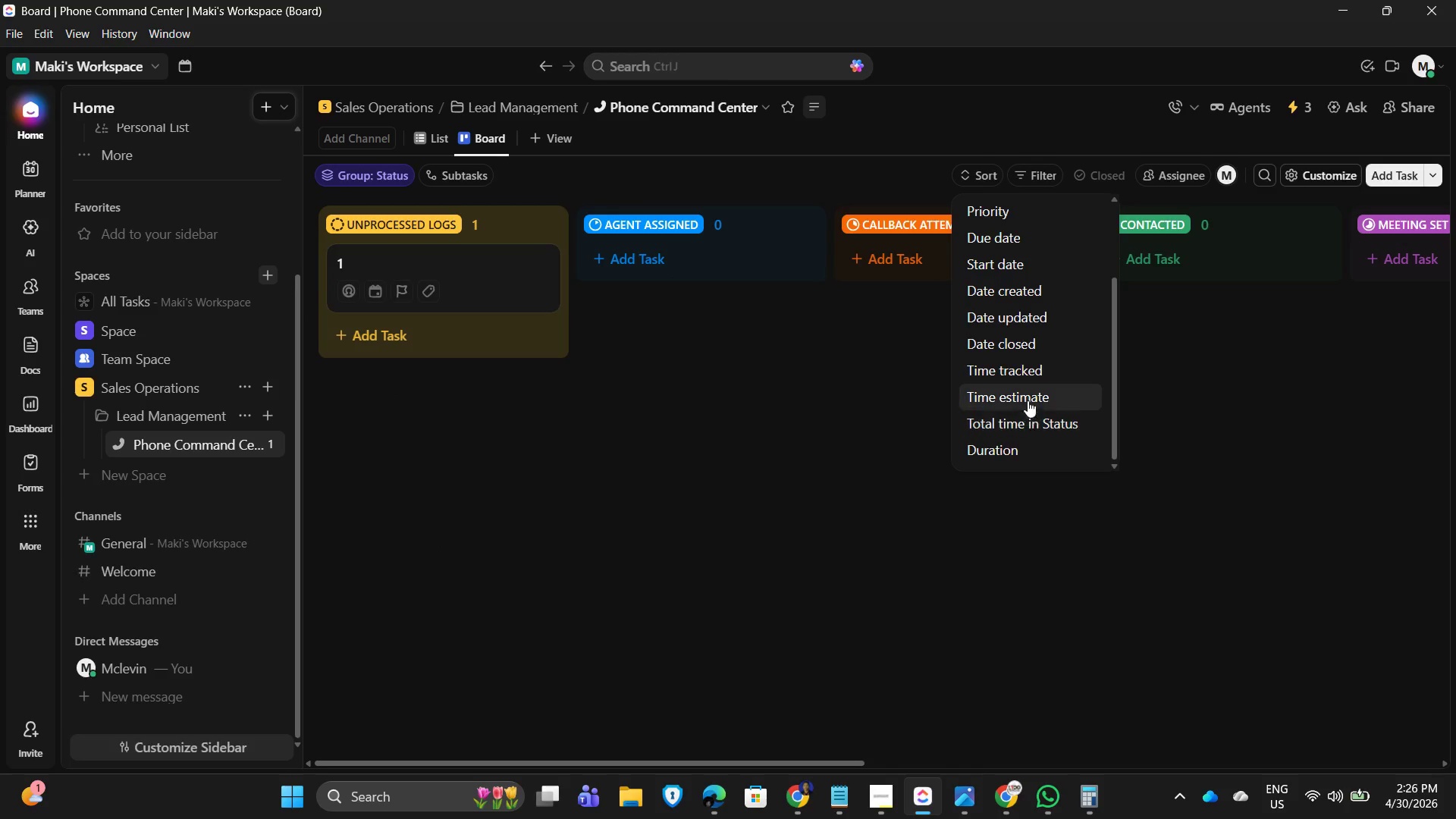 
scroll: coordinate [1018, 337], scroll_direction: none, amount: 0.0
 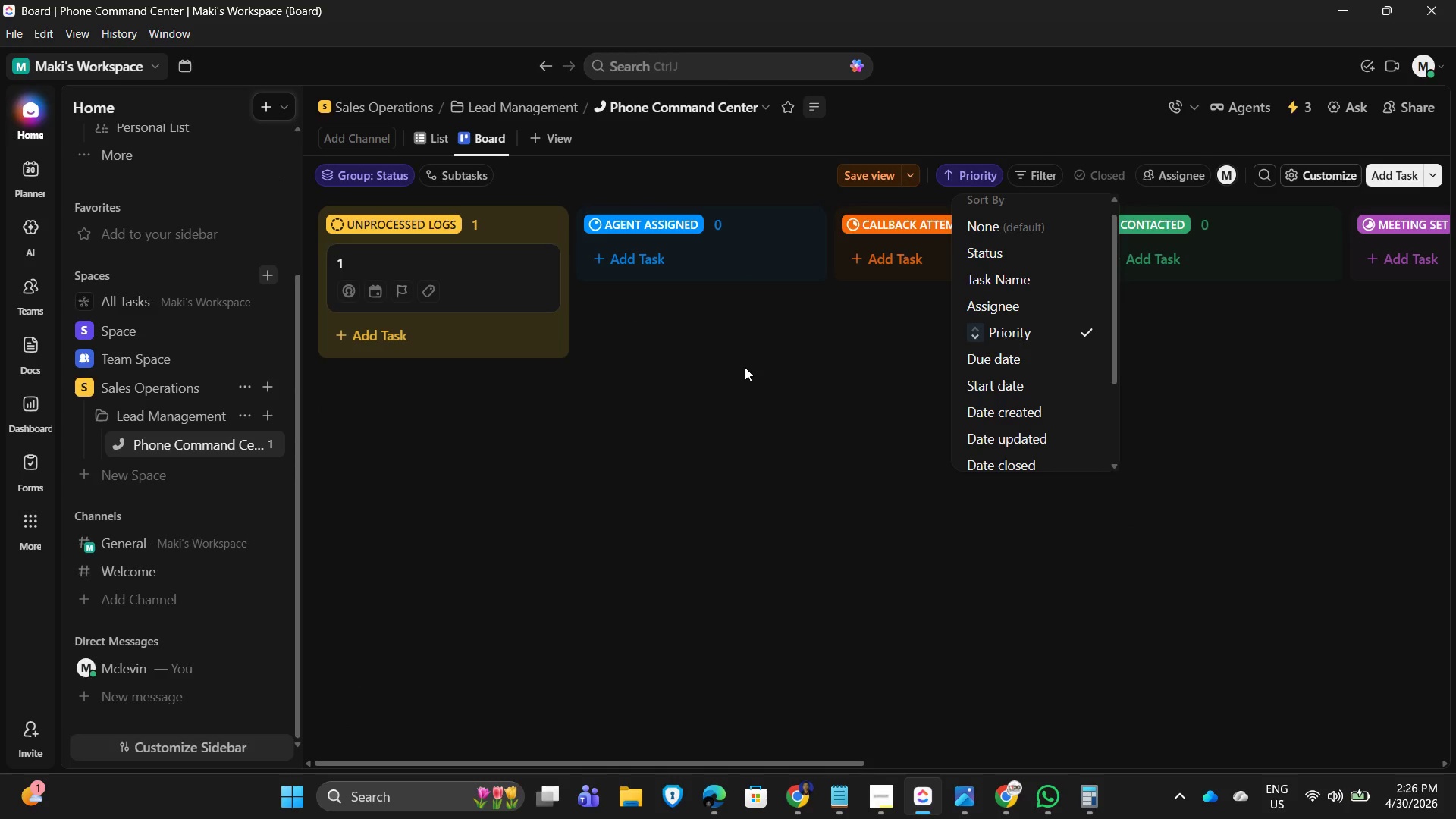 
wait(5.72)
 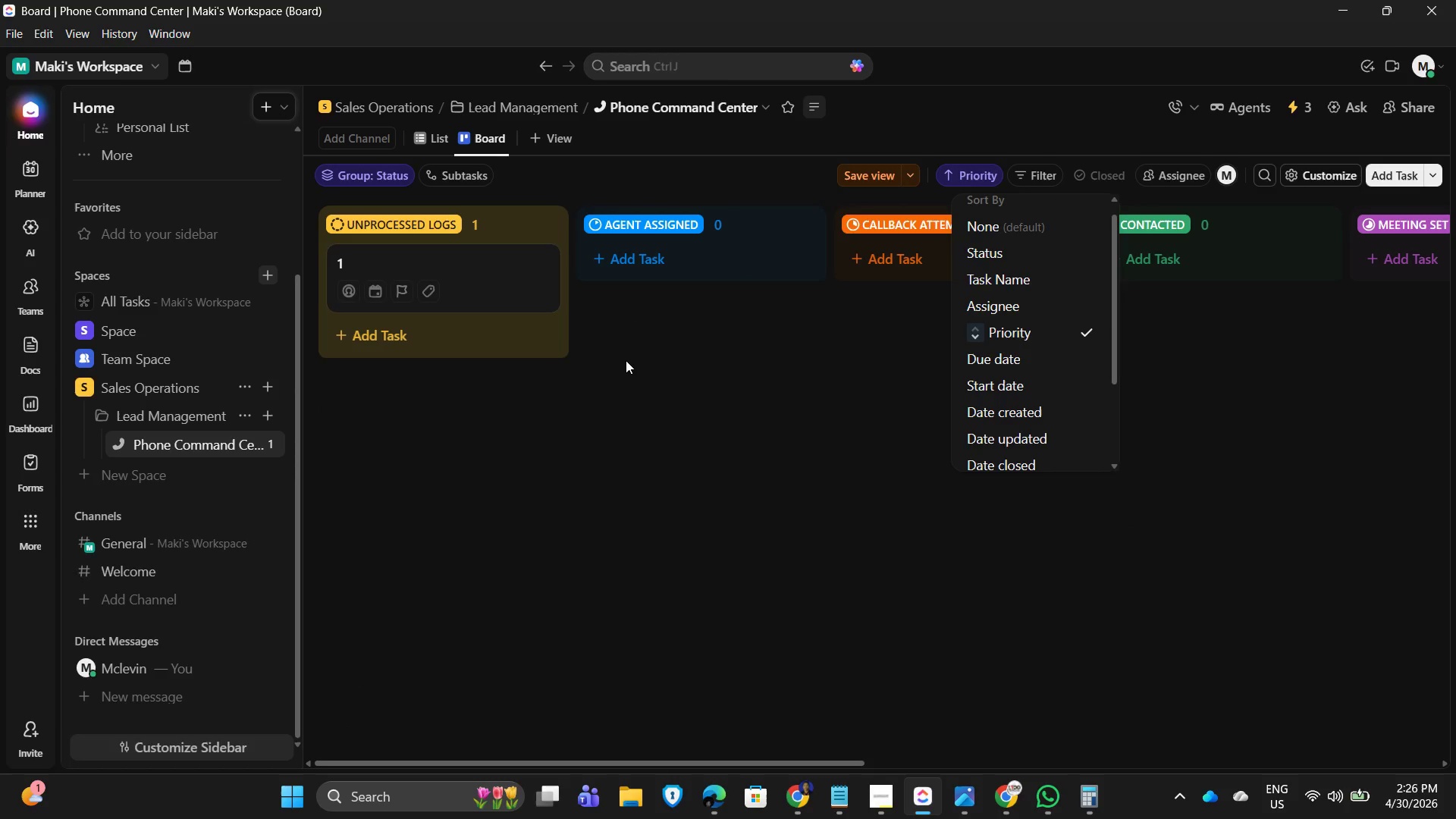 
left_click([1316, 170])
 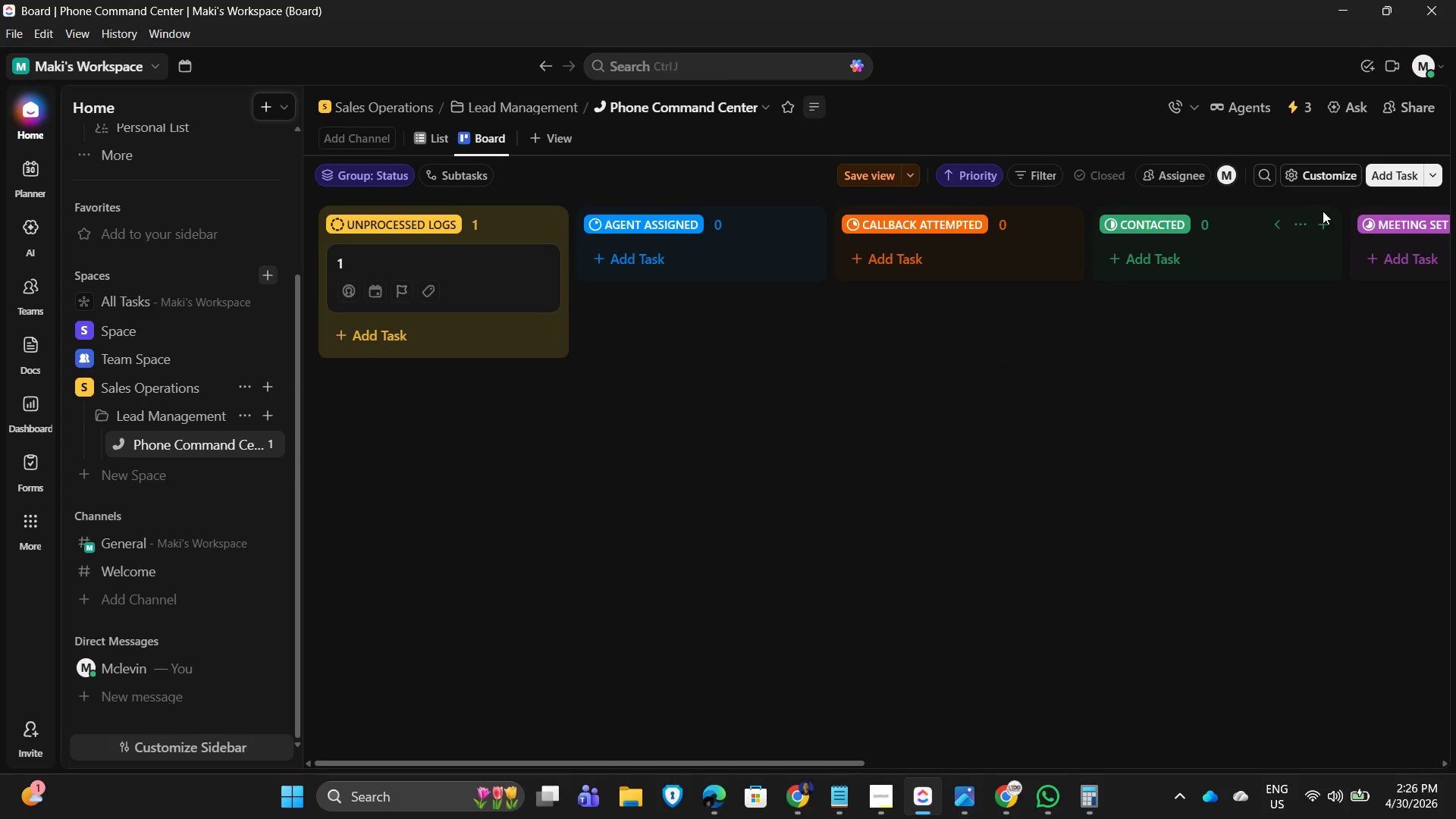 
left_click([1287, 167])
 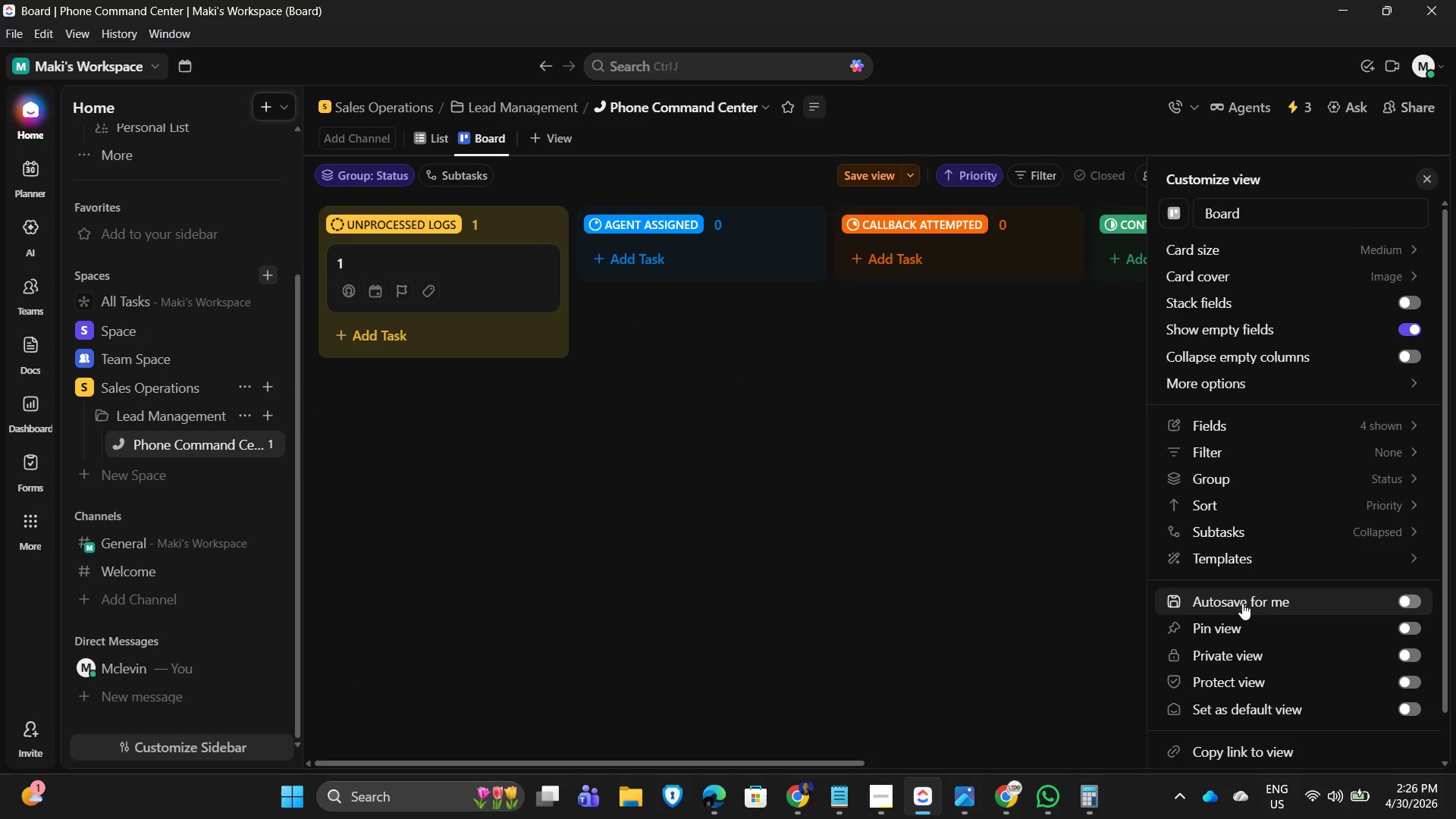 
left_click([1269, 603])
 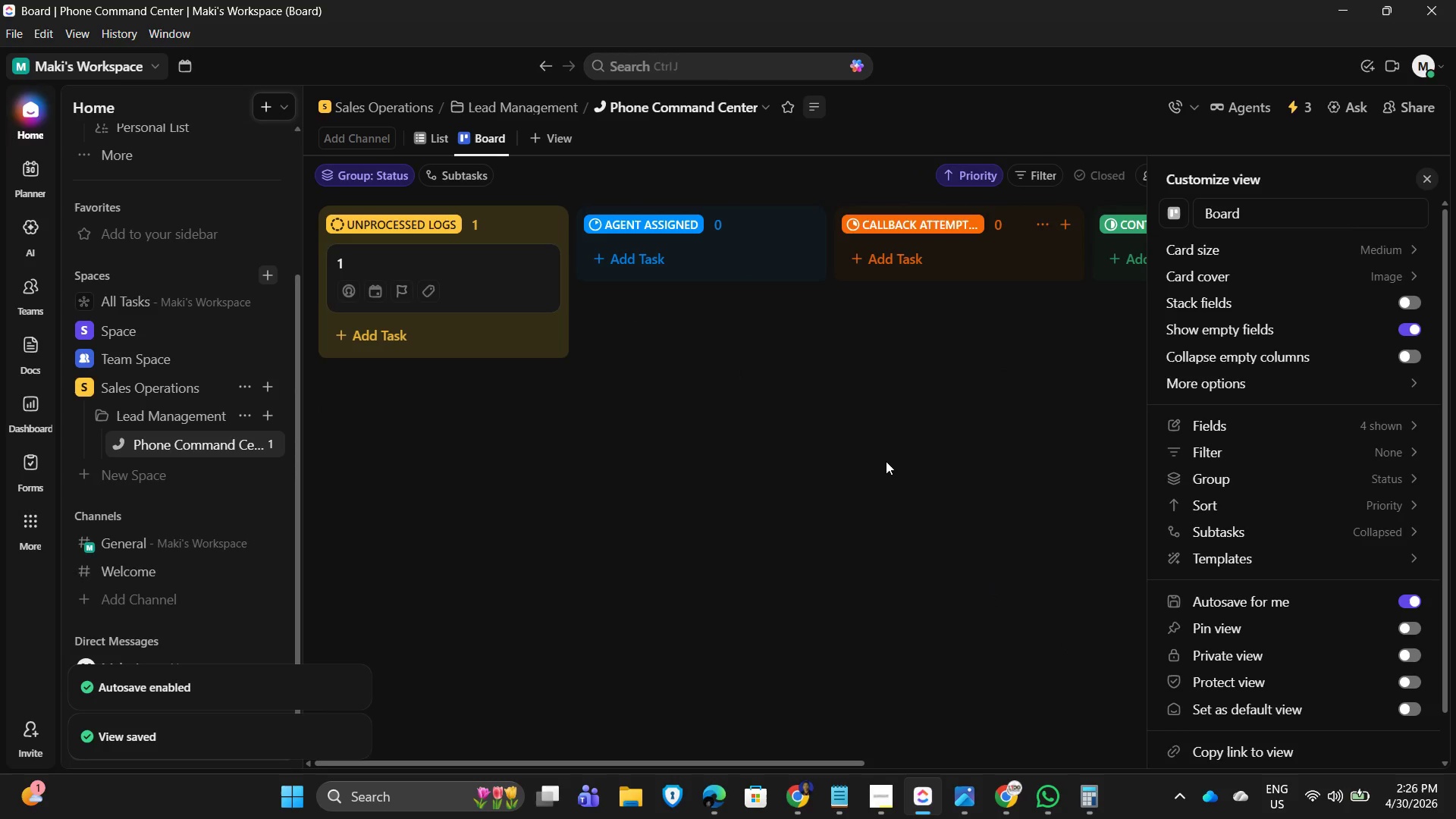 
left_click([886, 461])
 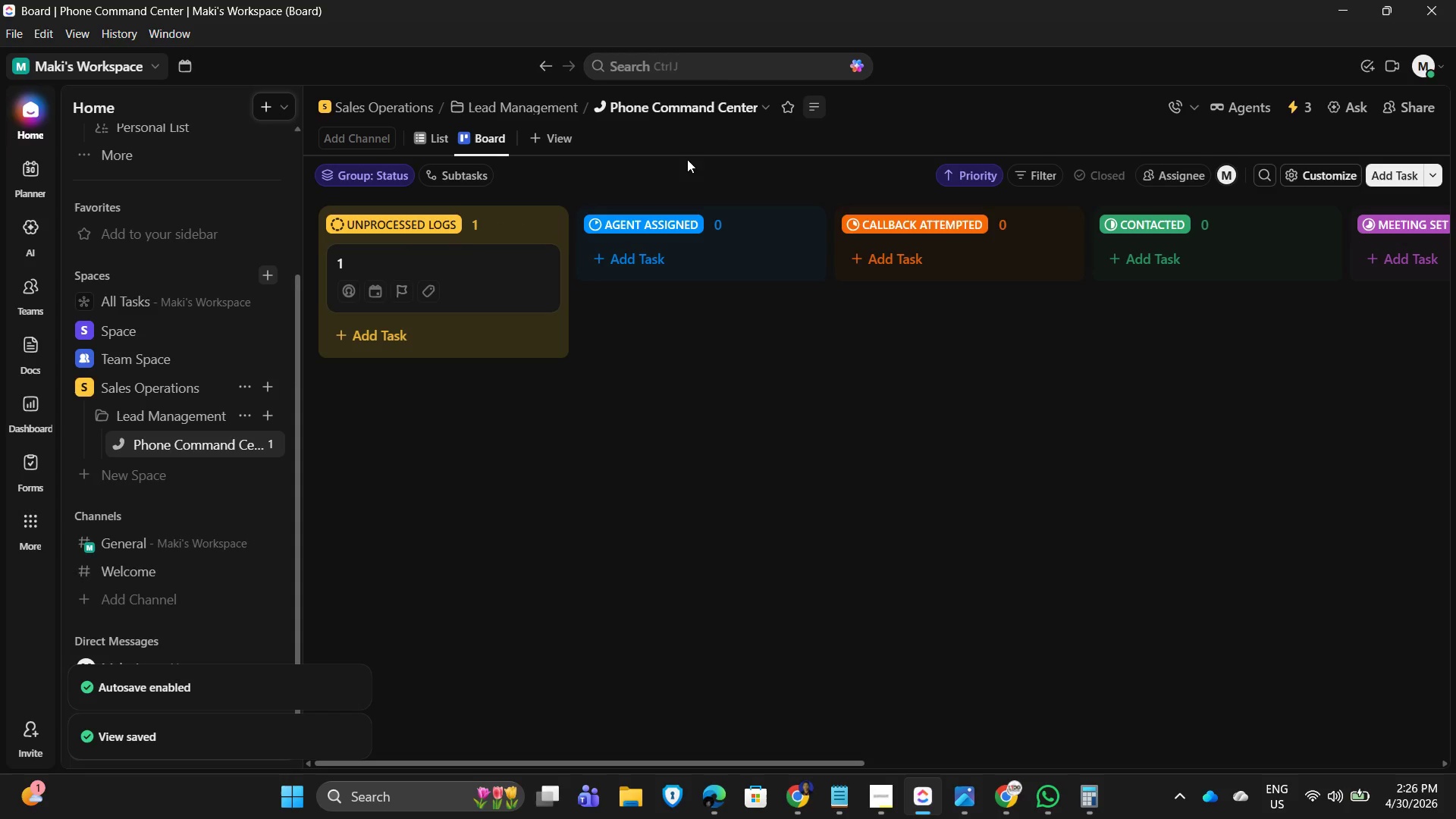 
left_click([721, 393])
 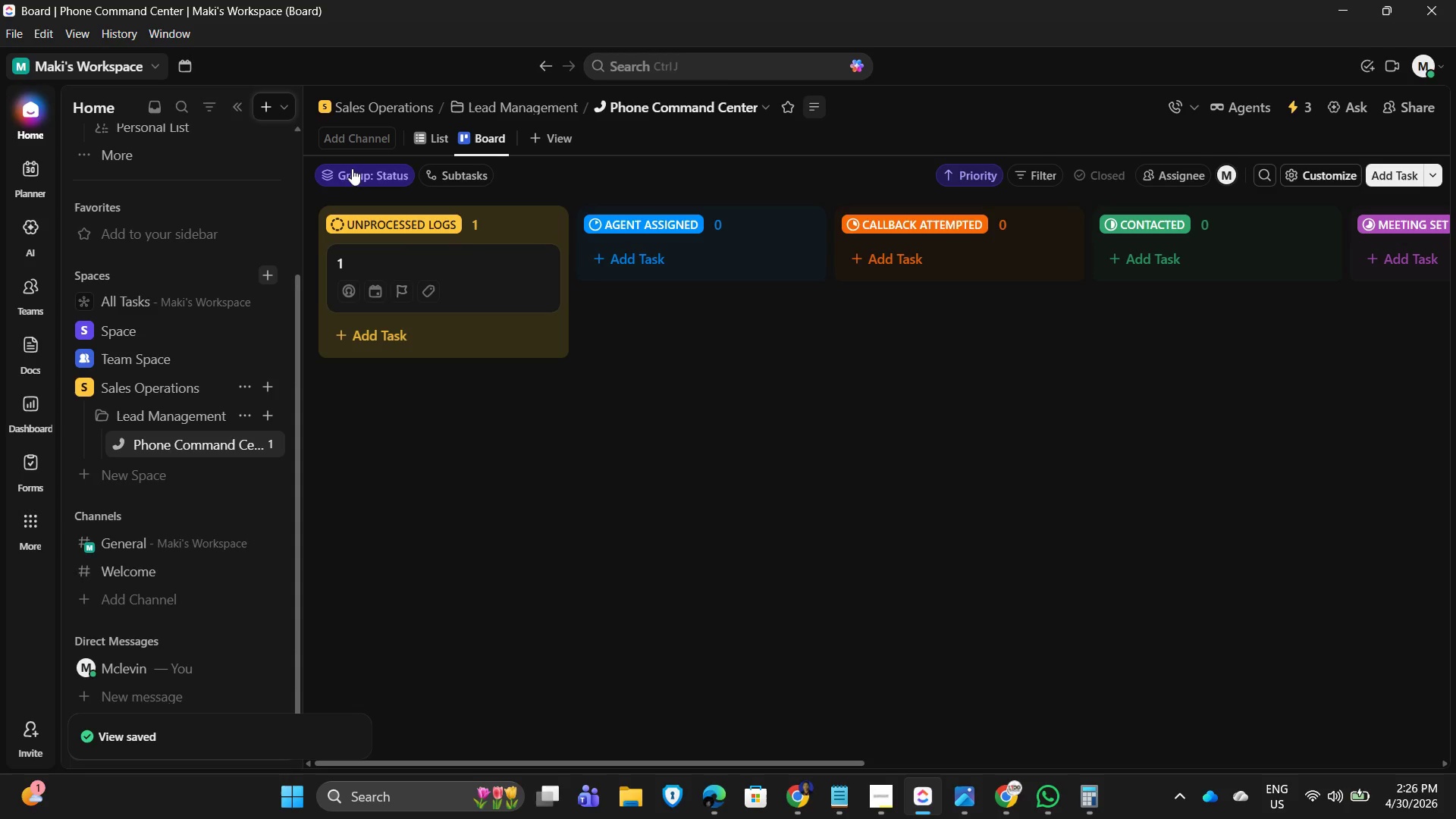 
left_click([752, 153])
 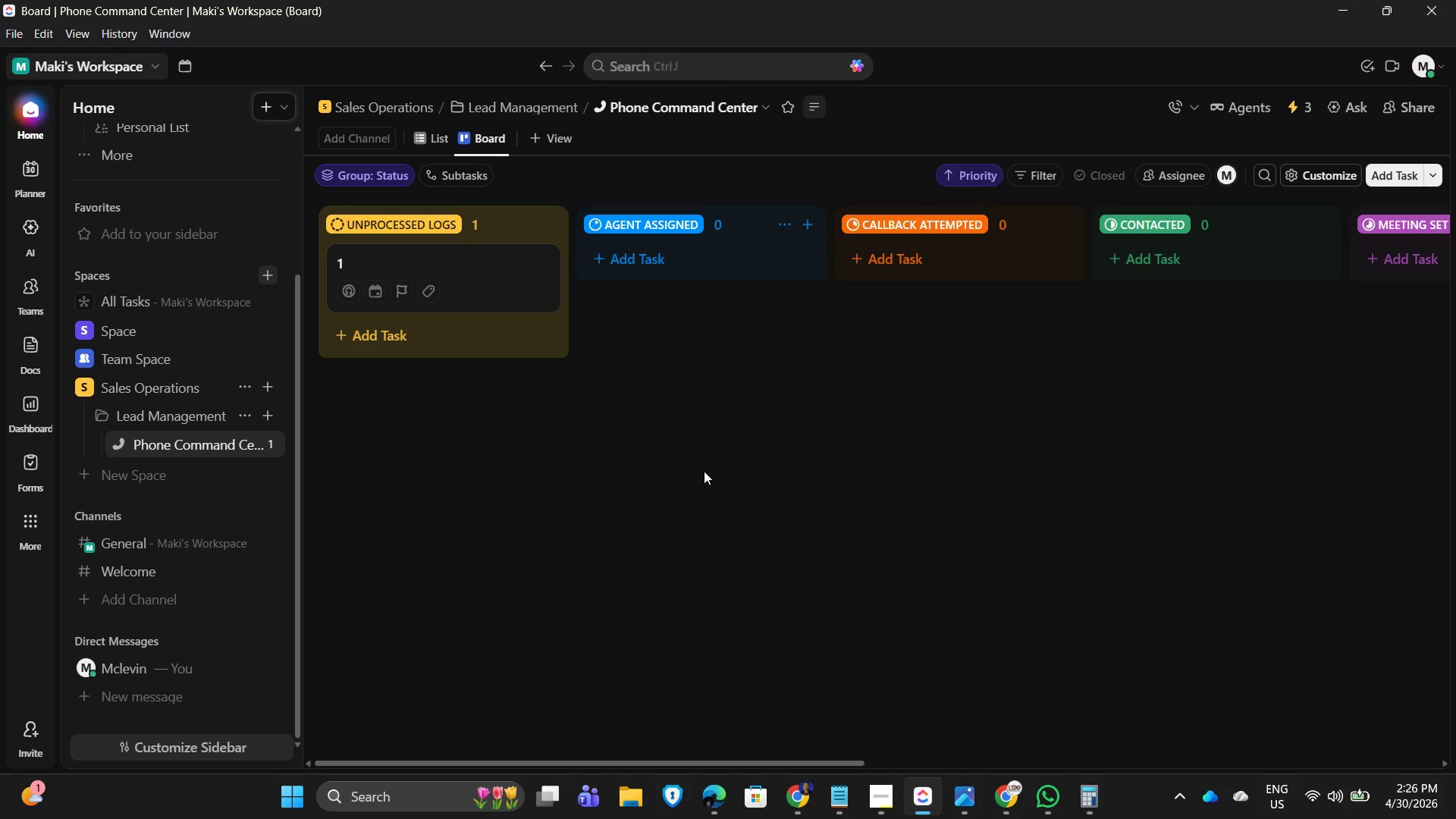 
wait(9.38)
 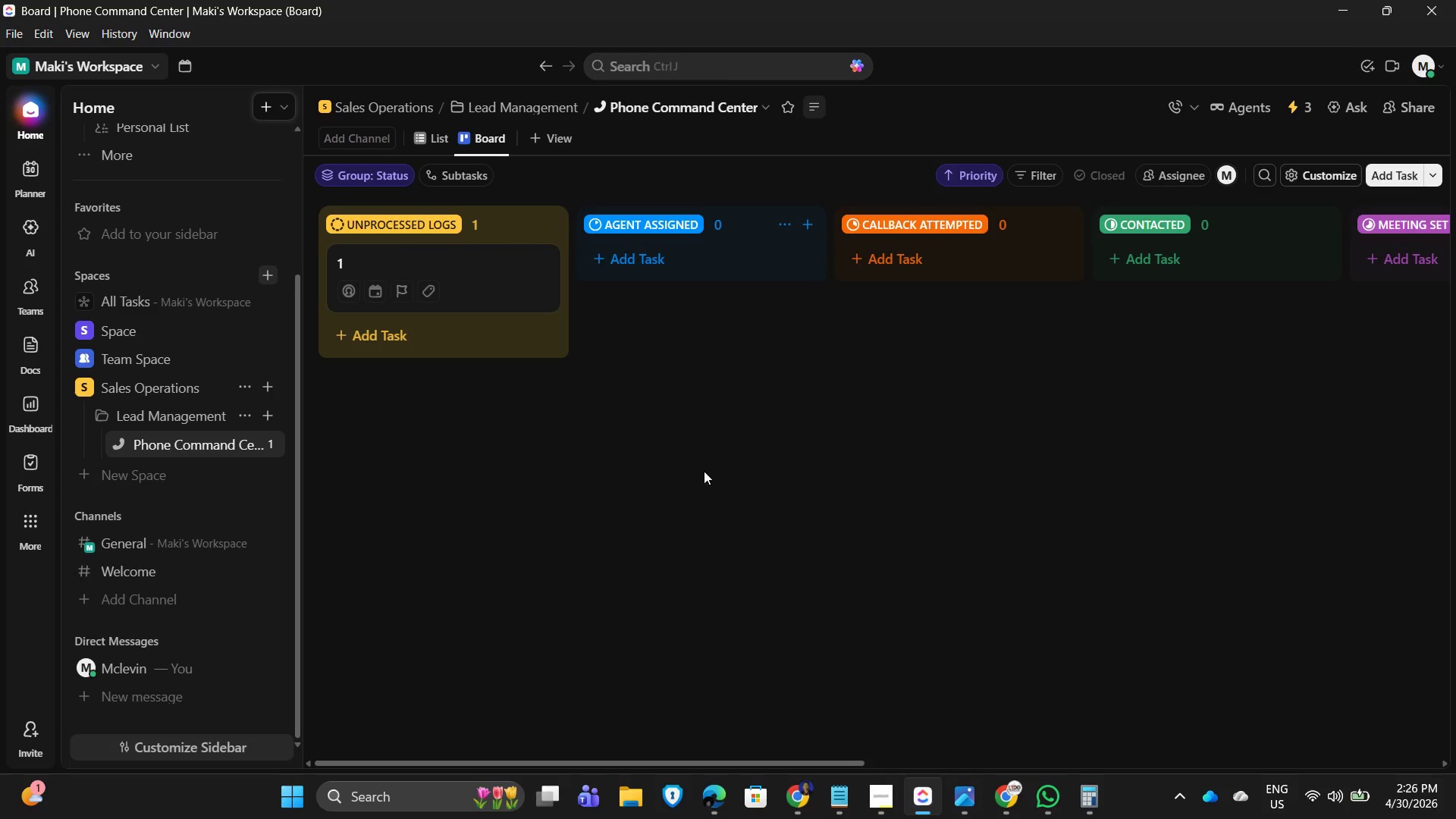 
left_click([610, 297])
 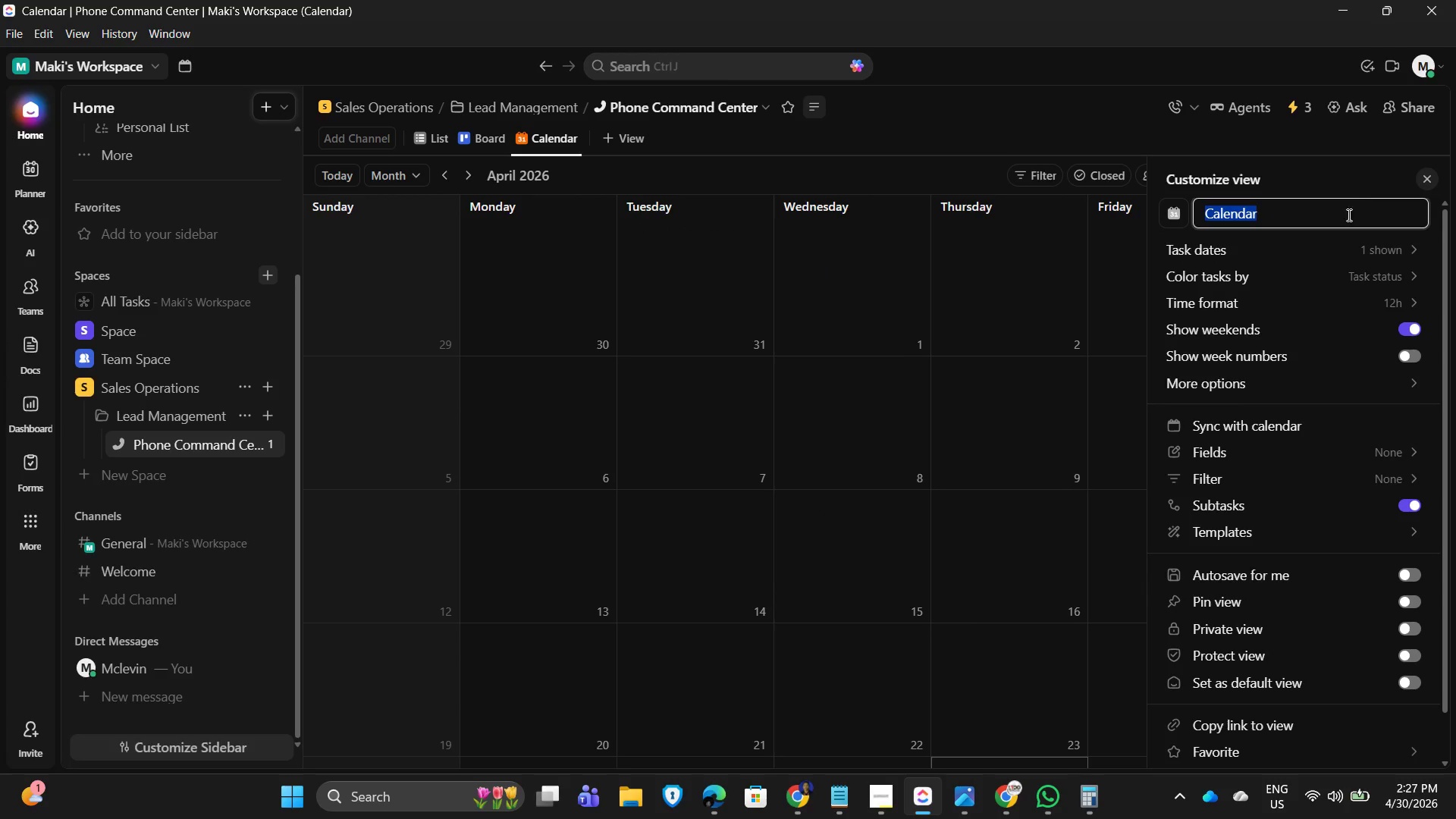 
left_click([1345, 254])
 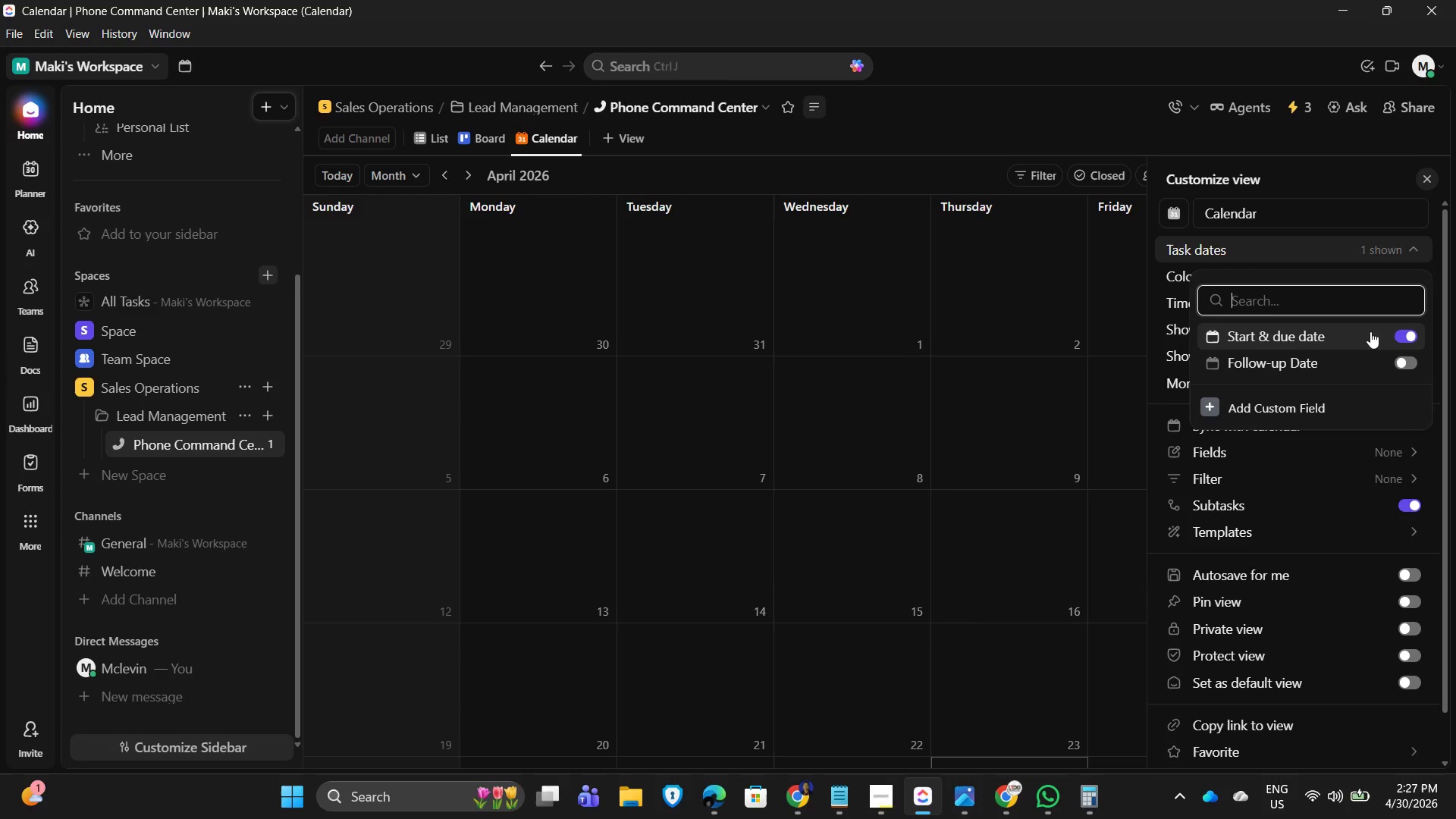 
left_click([1397, 334])
 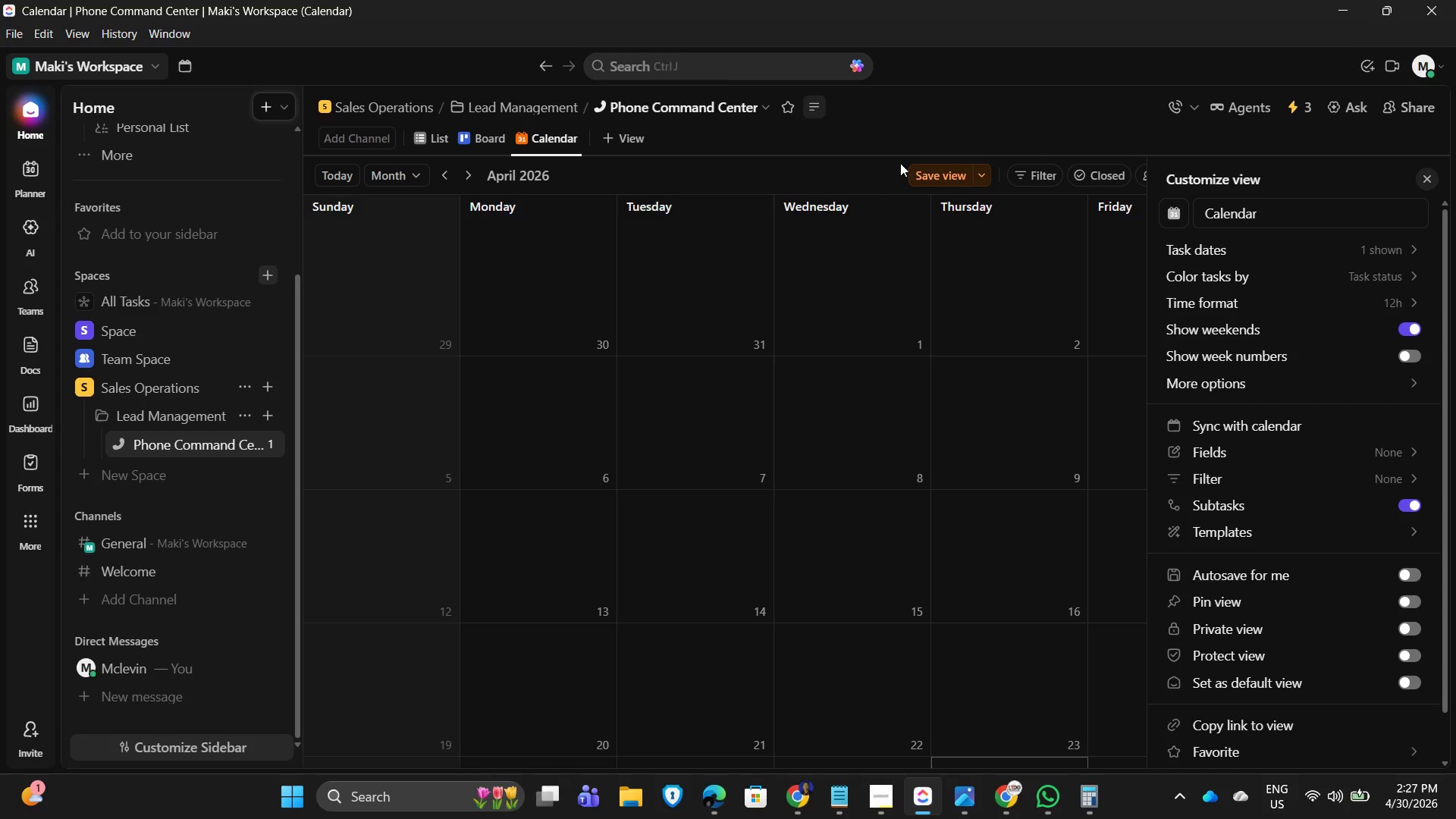 
left_click_drag(start_coordinate=[1271, 564], to_coordinate=[1280, 566])
 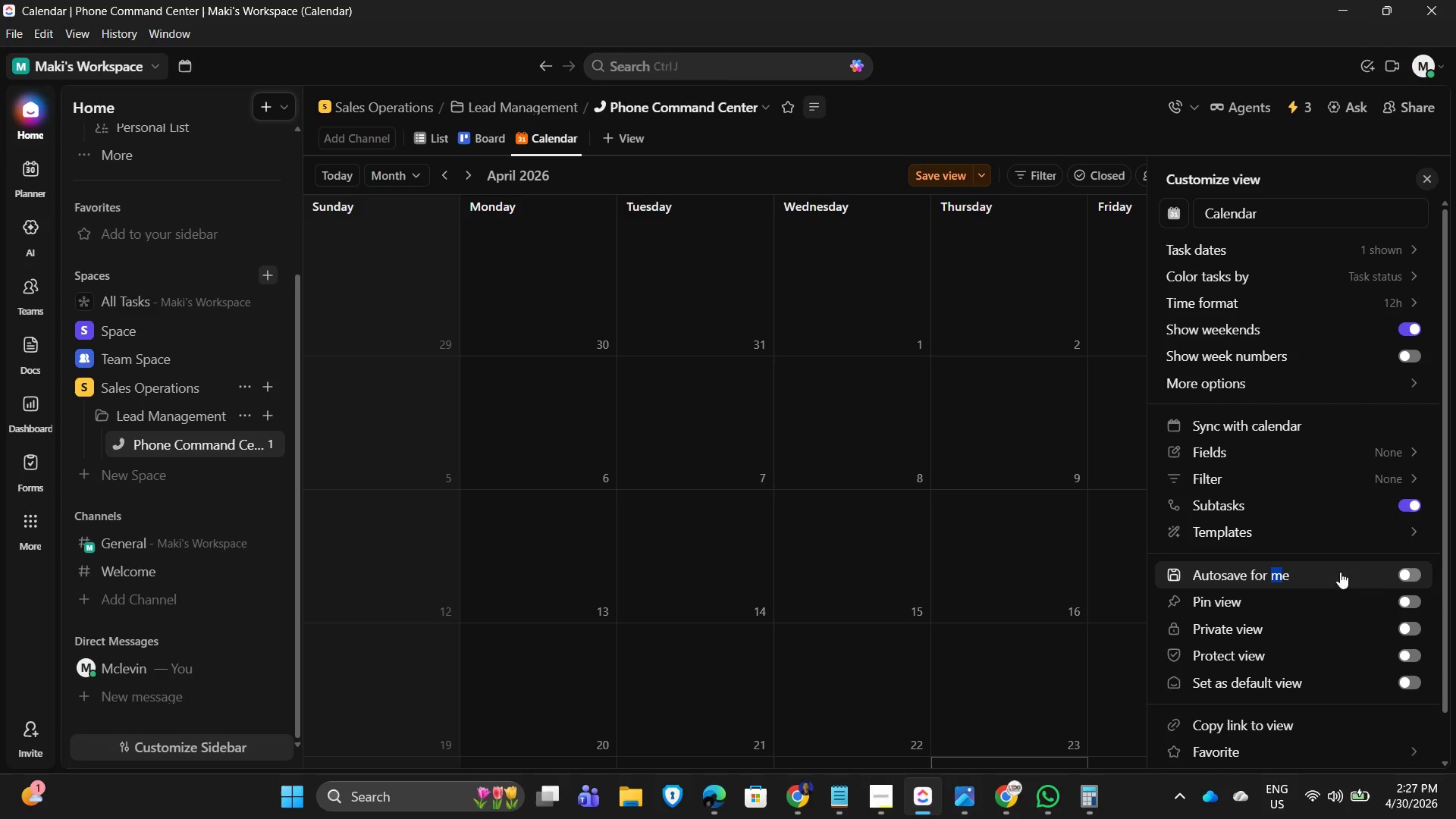 
left_click([1384, 575])
 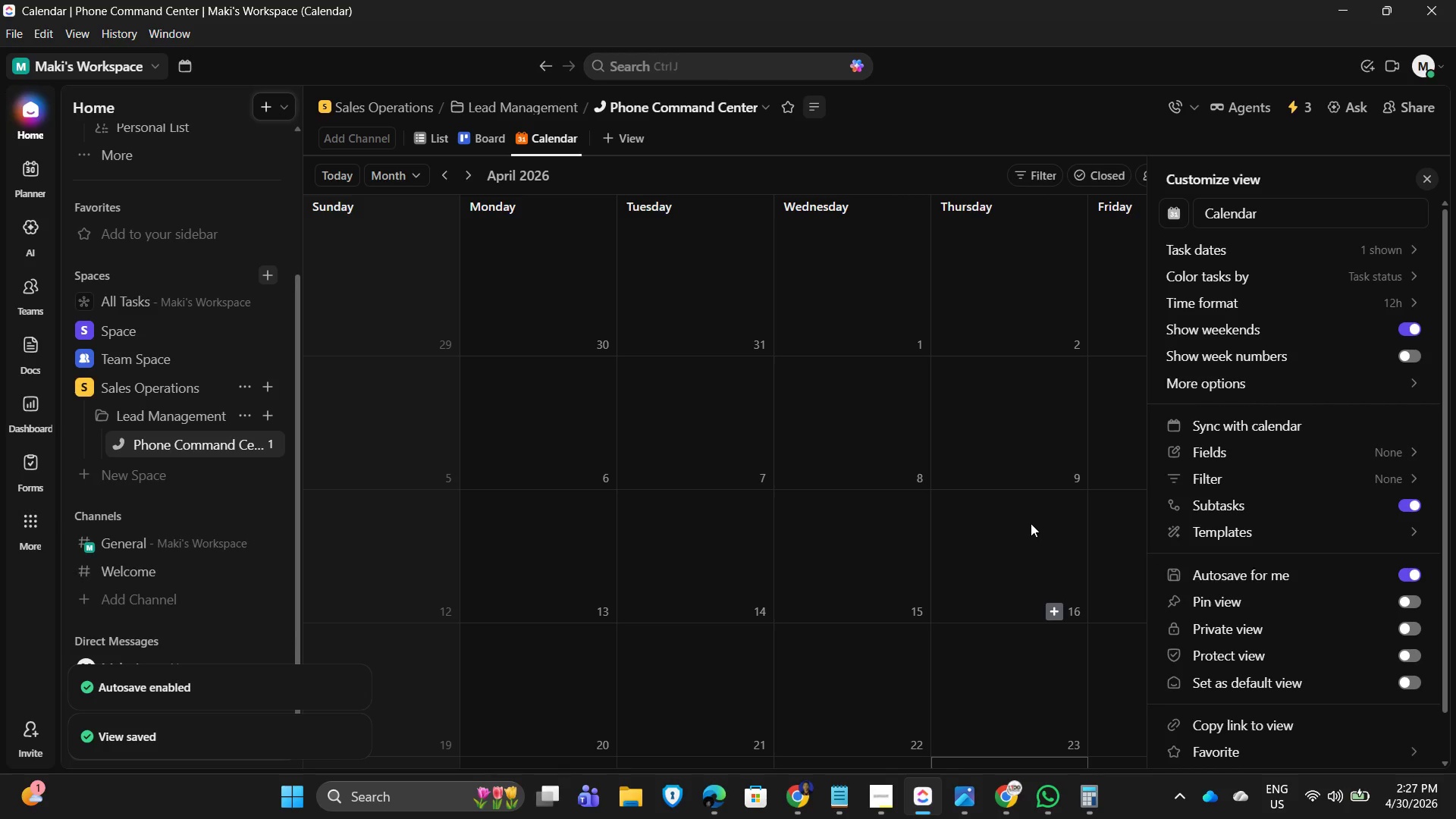 
double_click([1039, 173])
 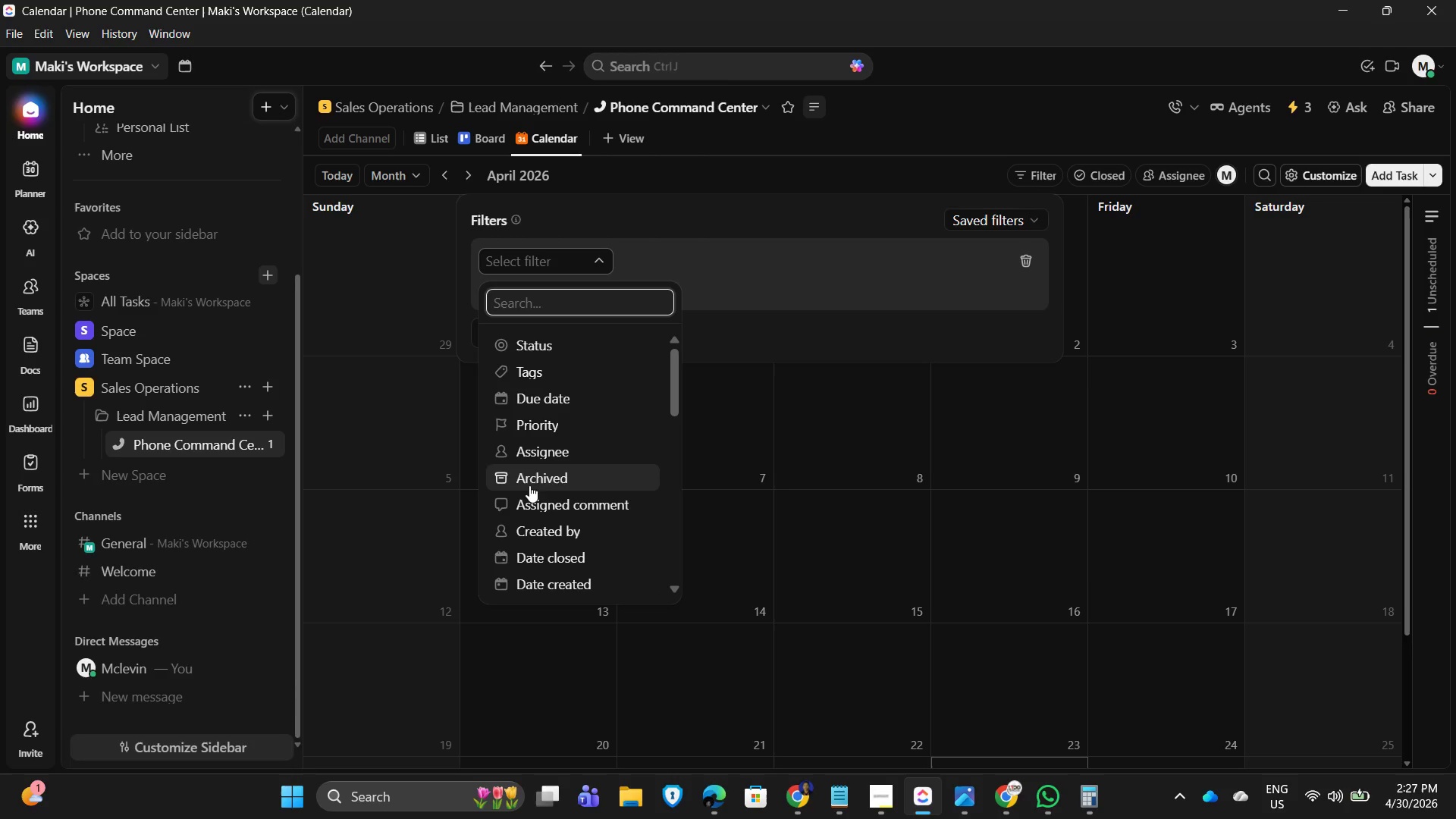 
wait(6.64)
 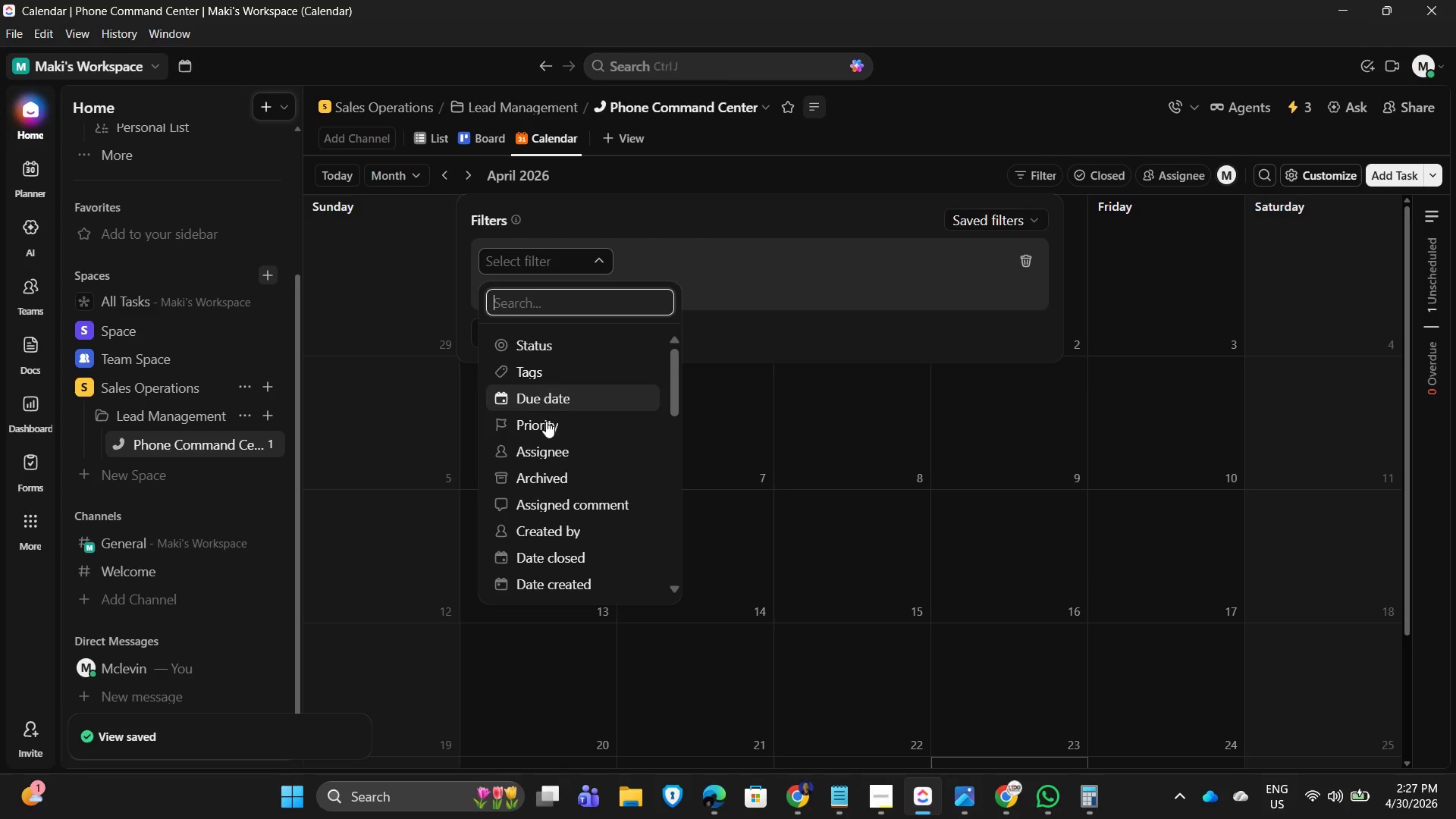 
scroll: coordinate [560, 548], scroll_direction: down, amount: 4.0
 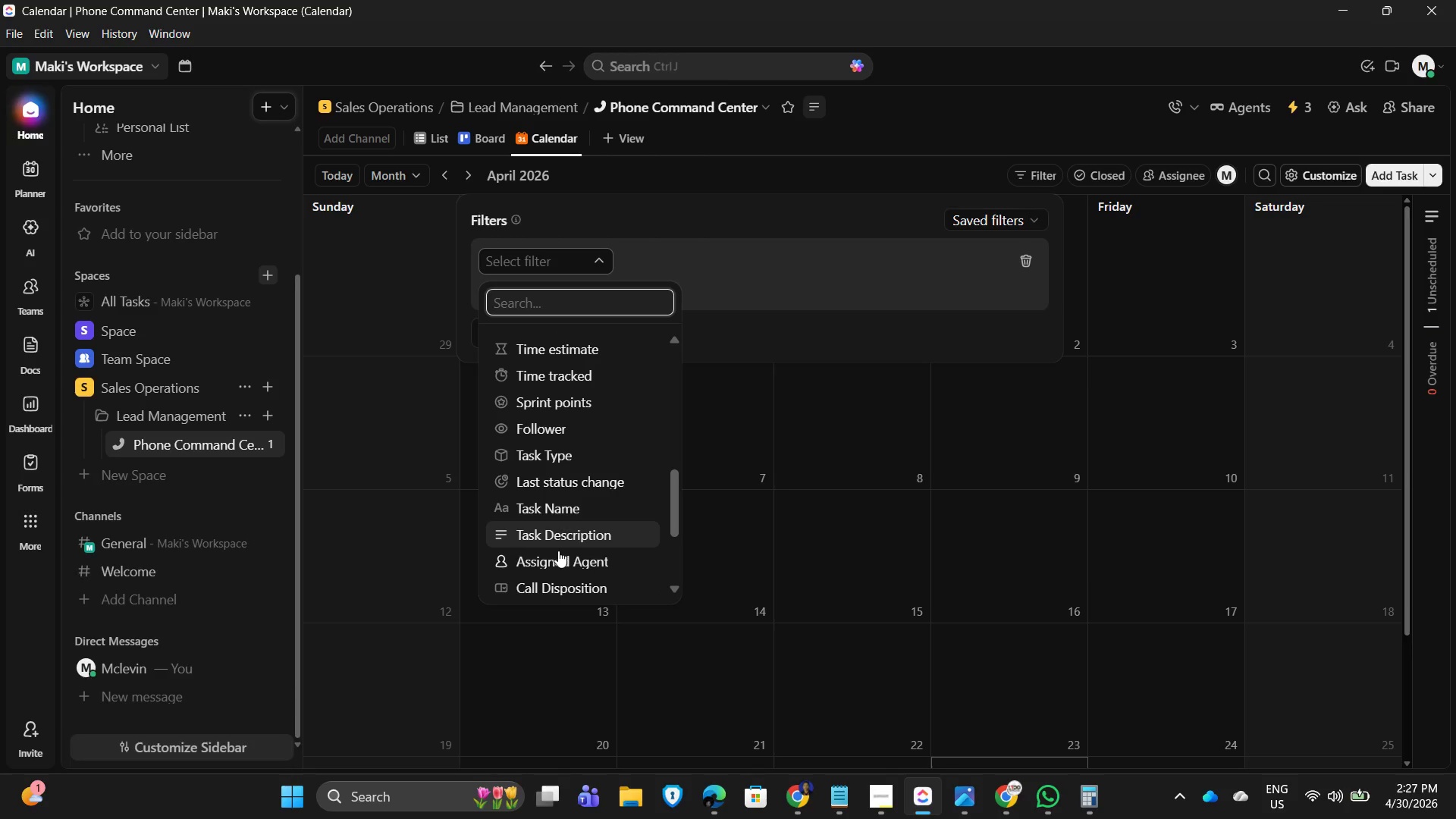 
scroll: coordinate [553, 481], scroll_direction: up, amount: 11.0
 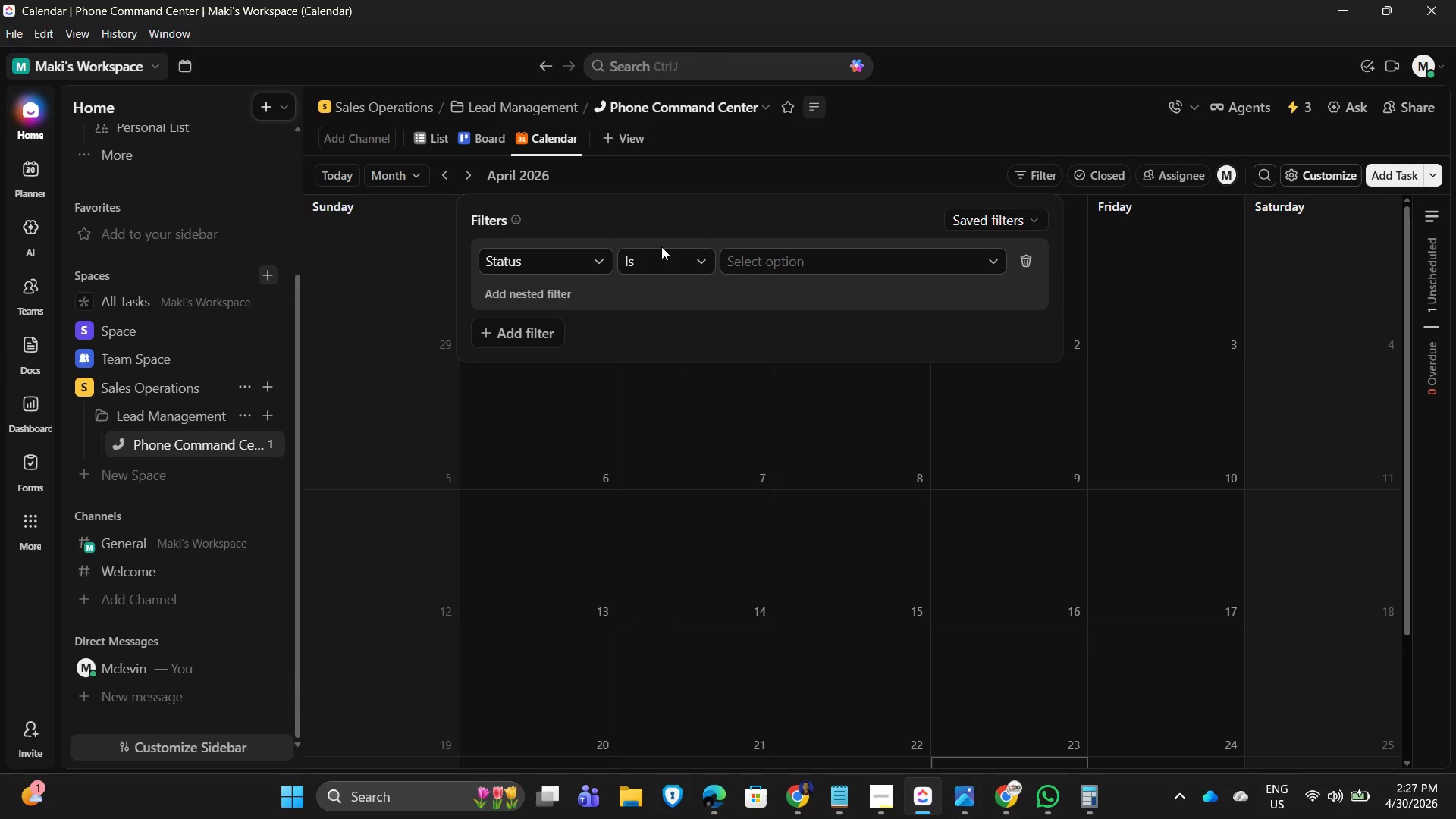 
left_click([697, 263])
 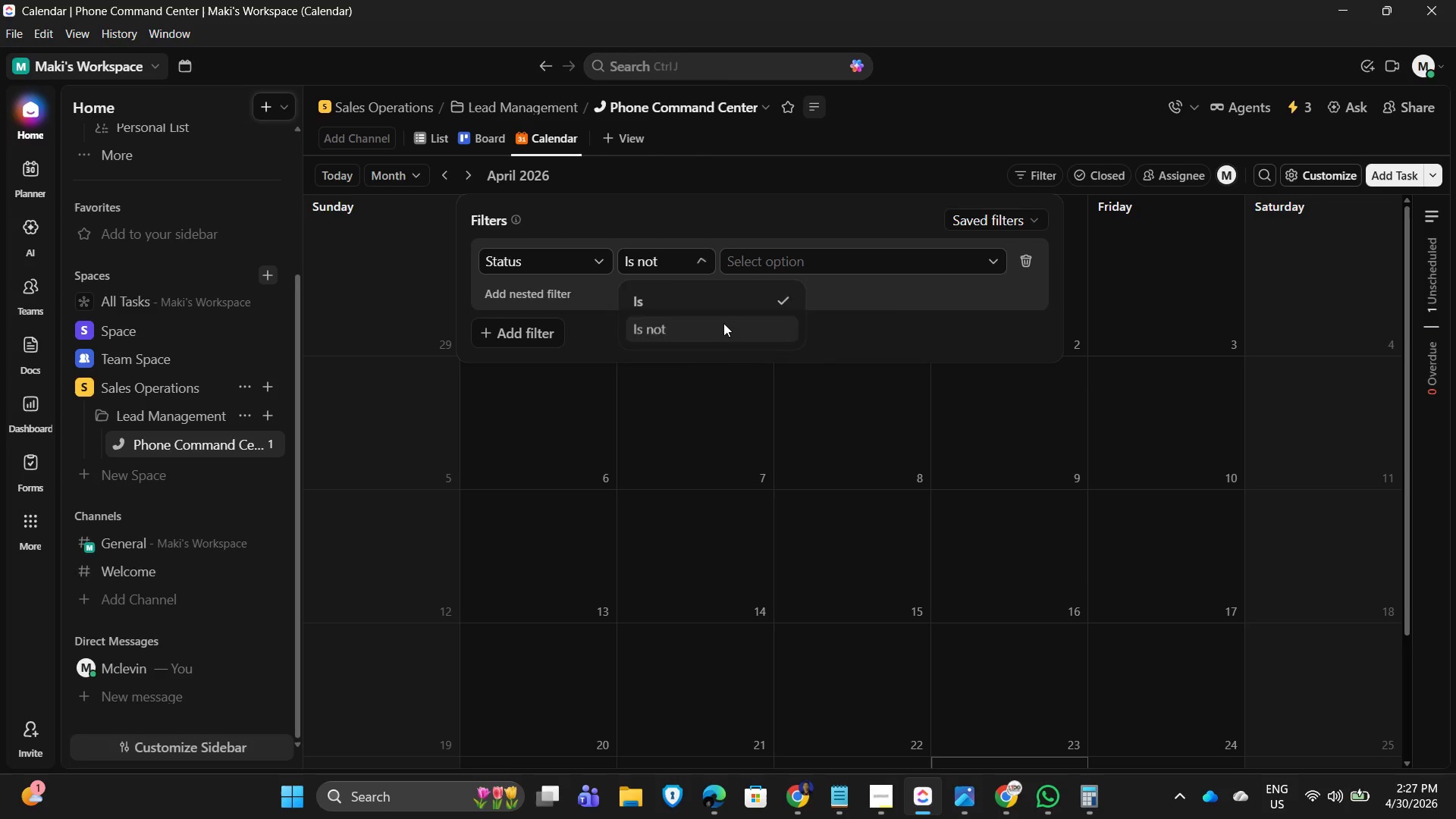 
double_click([892, 307])
 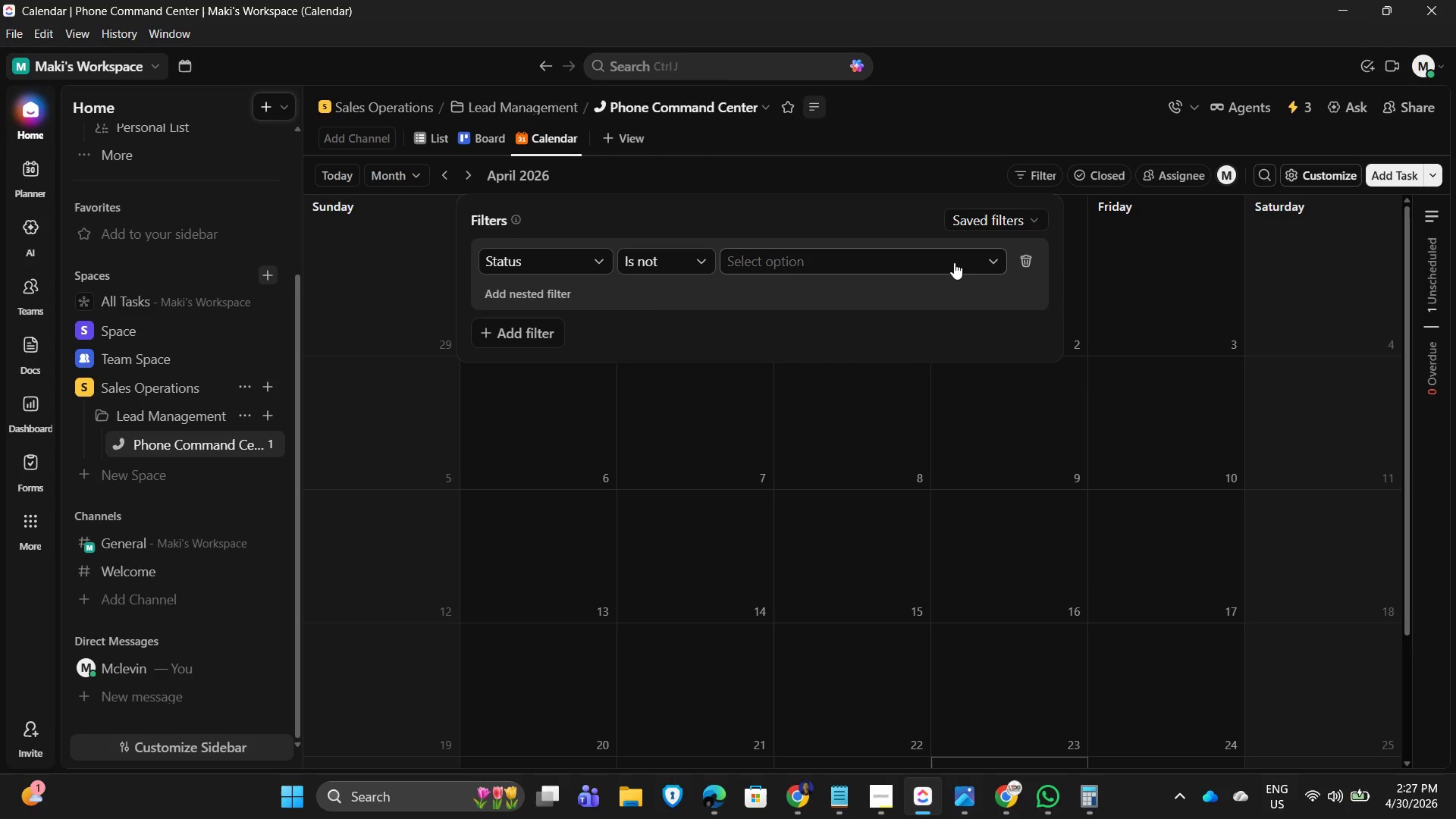 
triple_click([962, 261])
 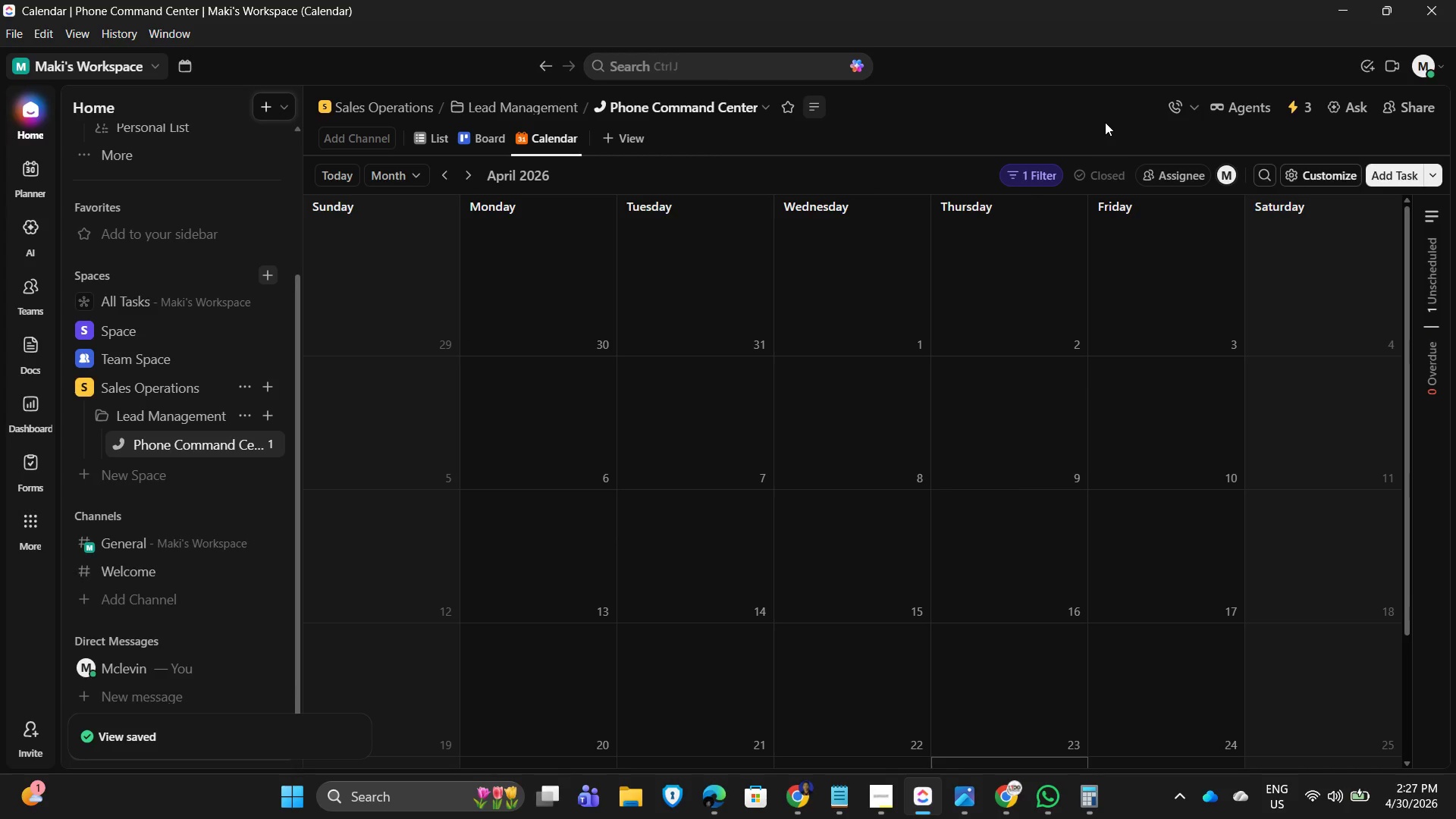 
wait(6.88)
 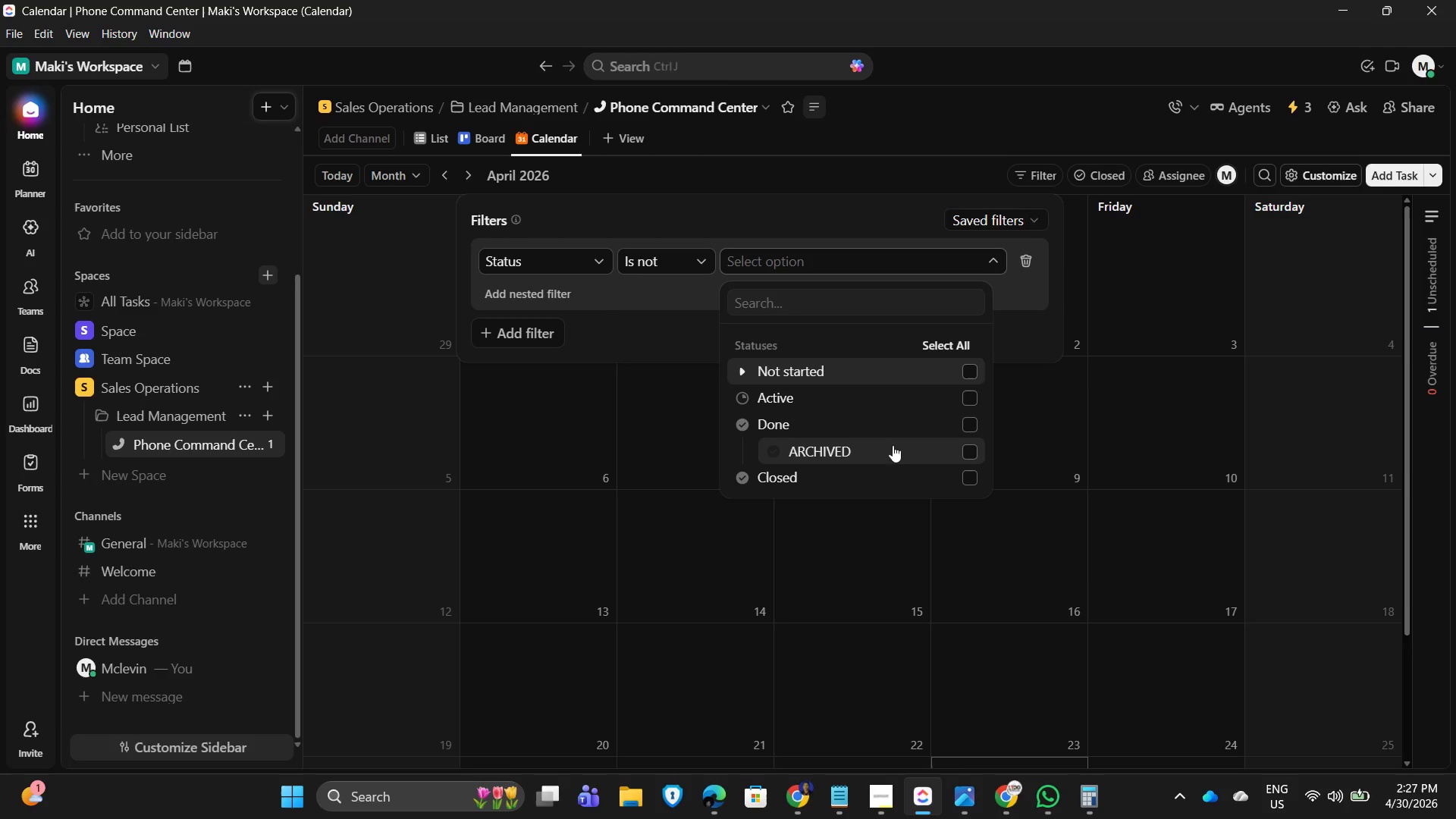 
left_click([1293, 179])
 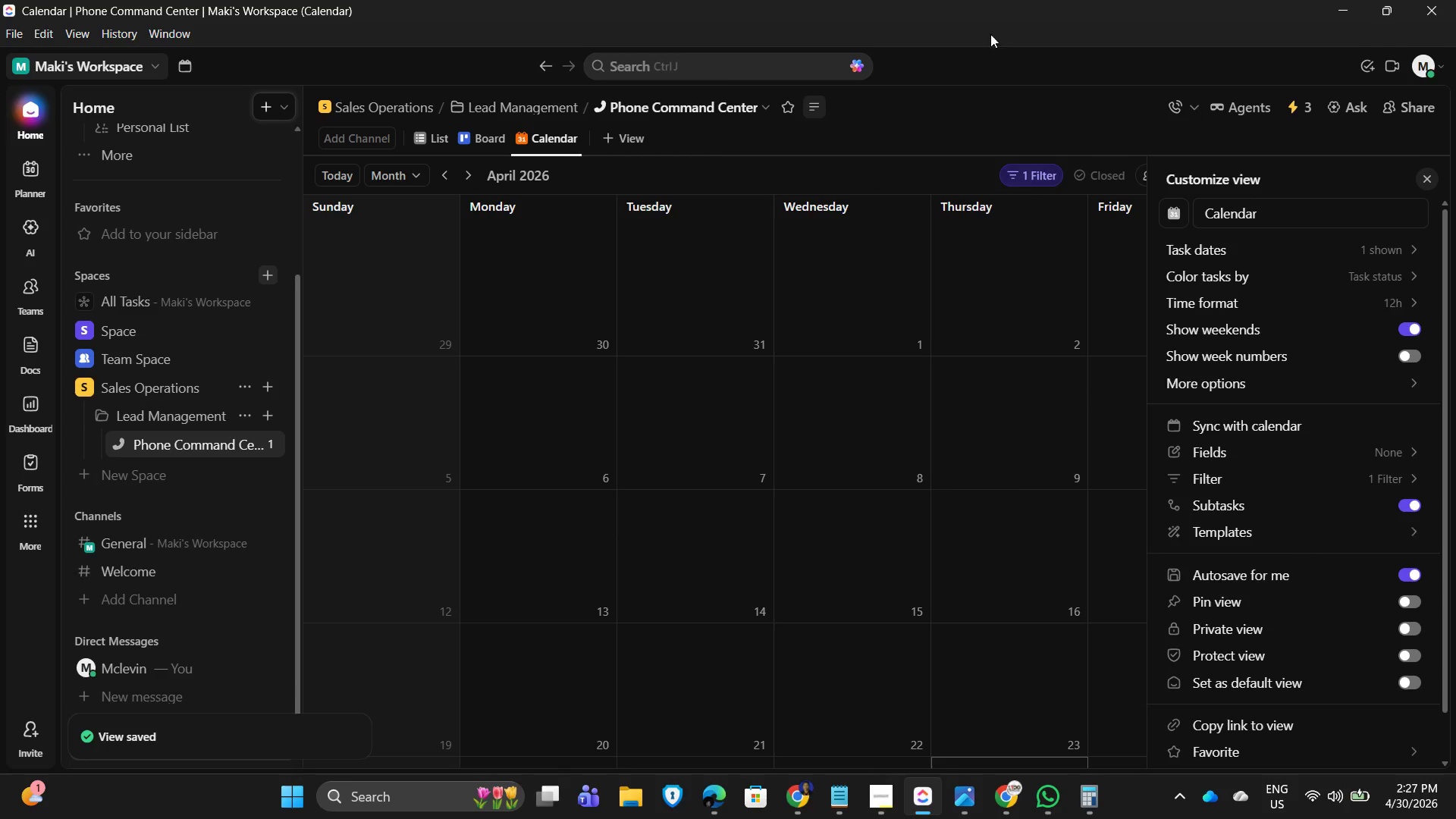 
left_click([1012, 89])
 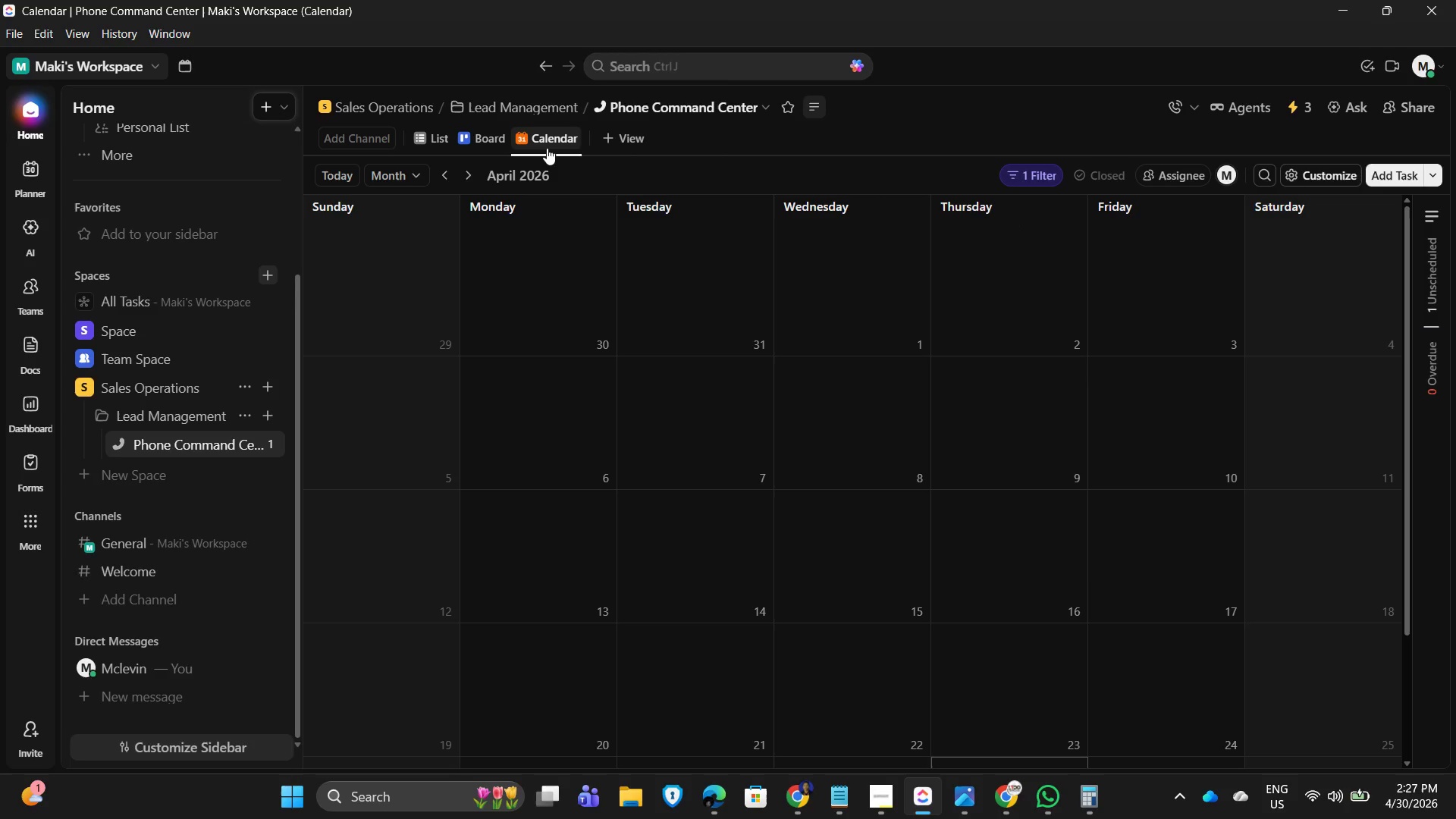 
wait(11.97)
 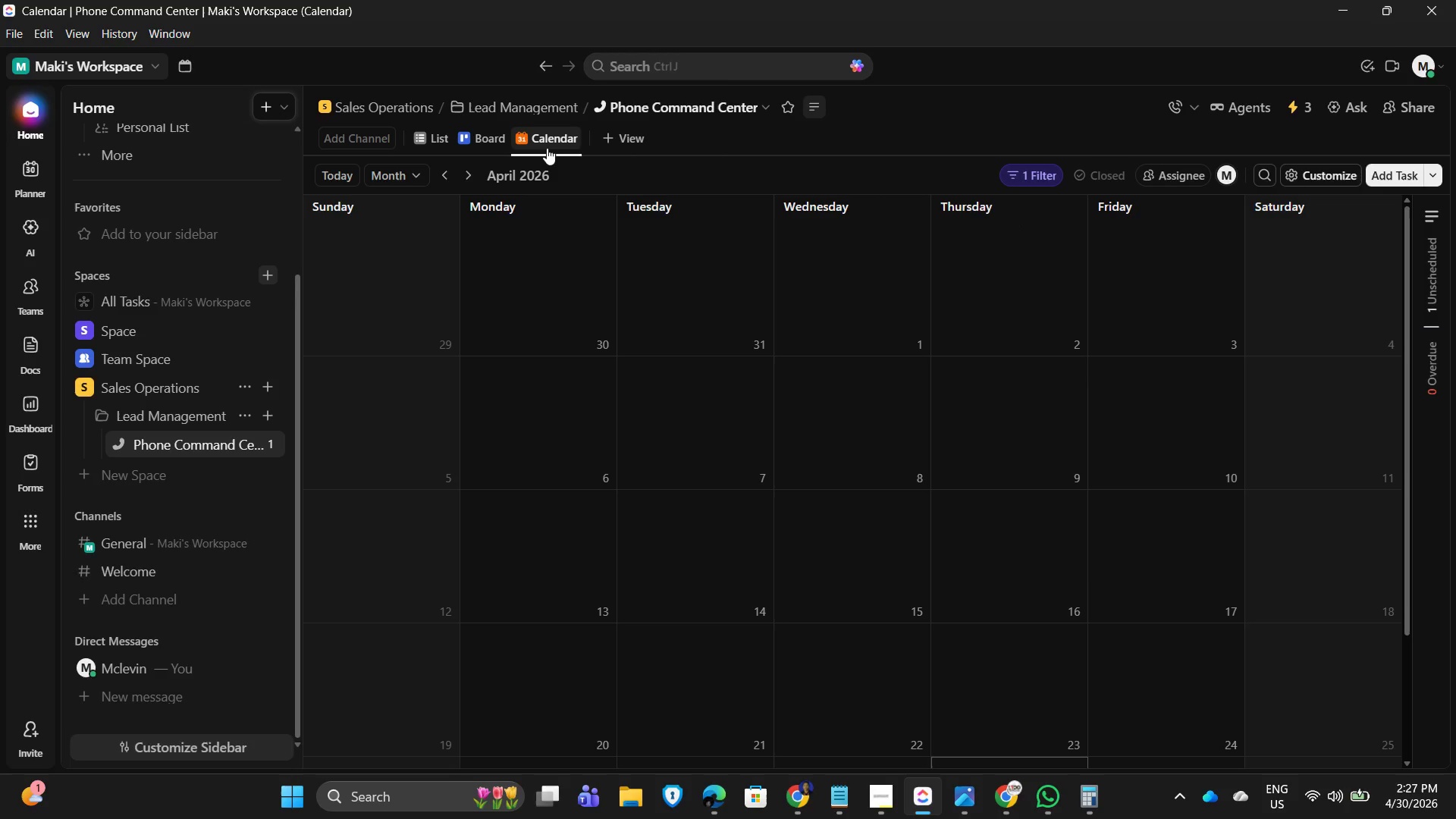 
left_click([535, 142])
 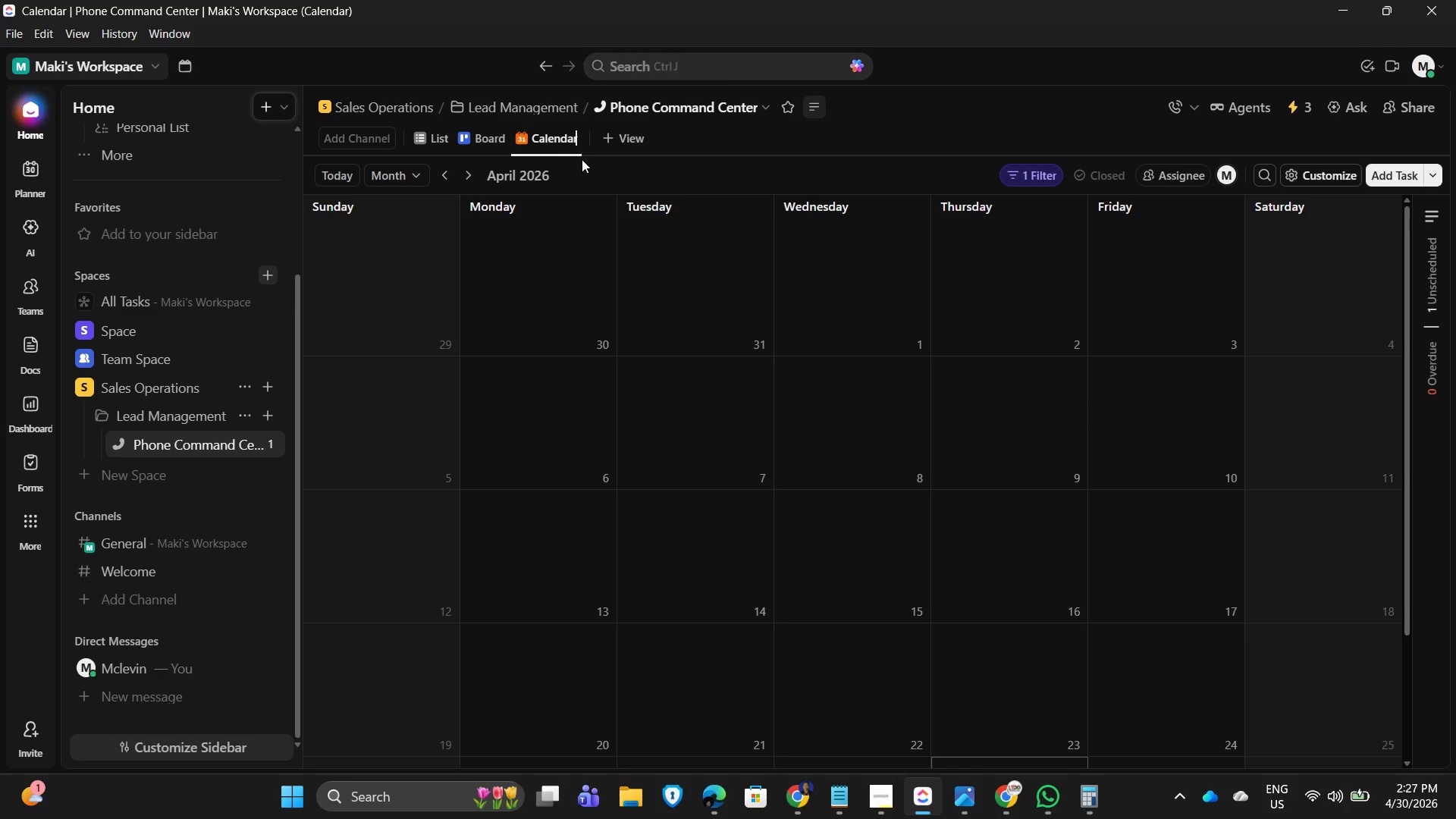 
hold_key(key=Backspace, duration=0.94)
 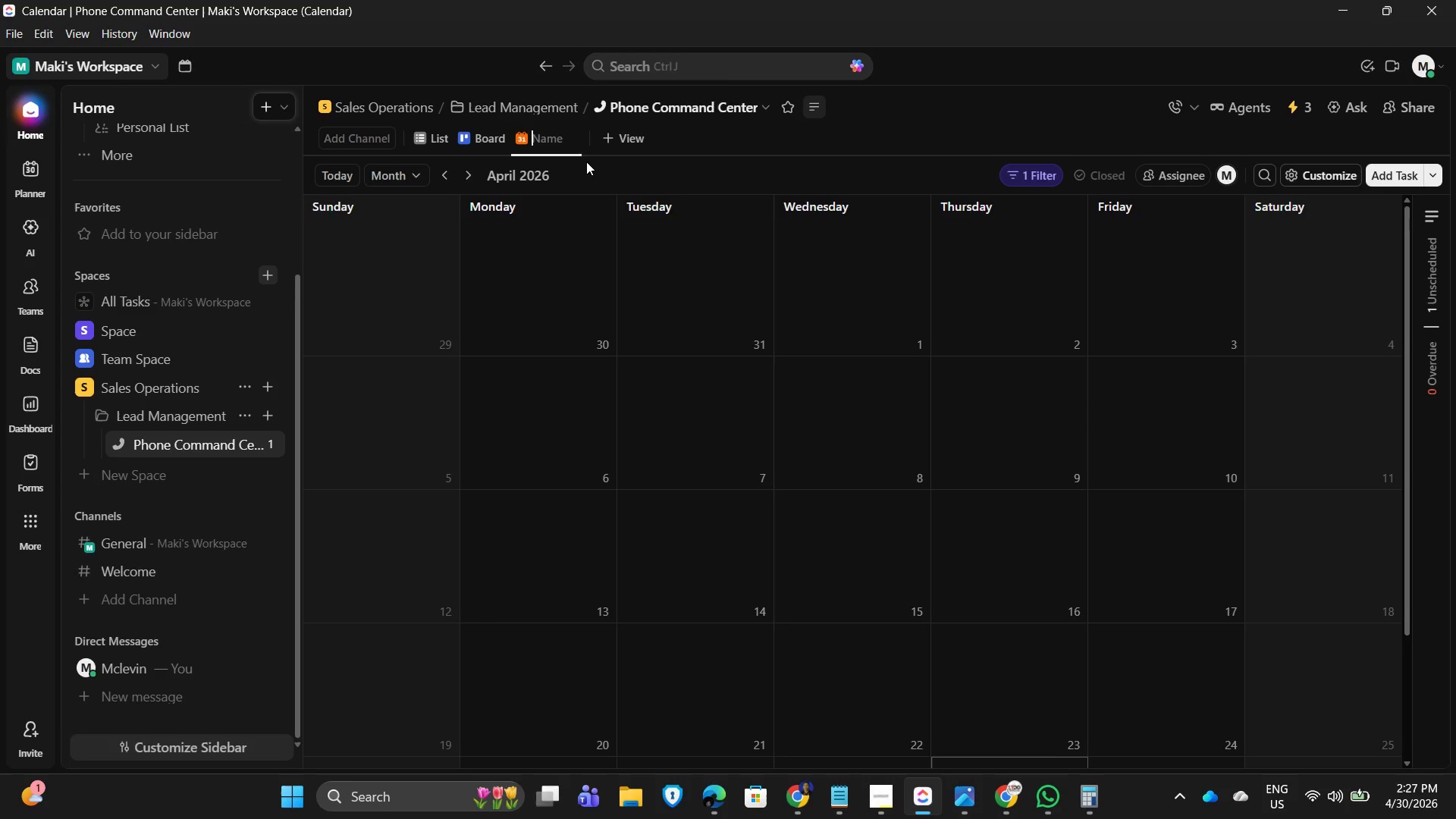 
hold_key(key=ShiftLeft, duration=1.08)
 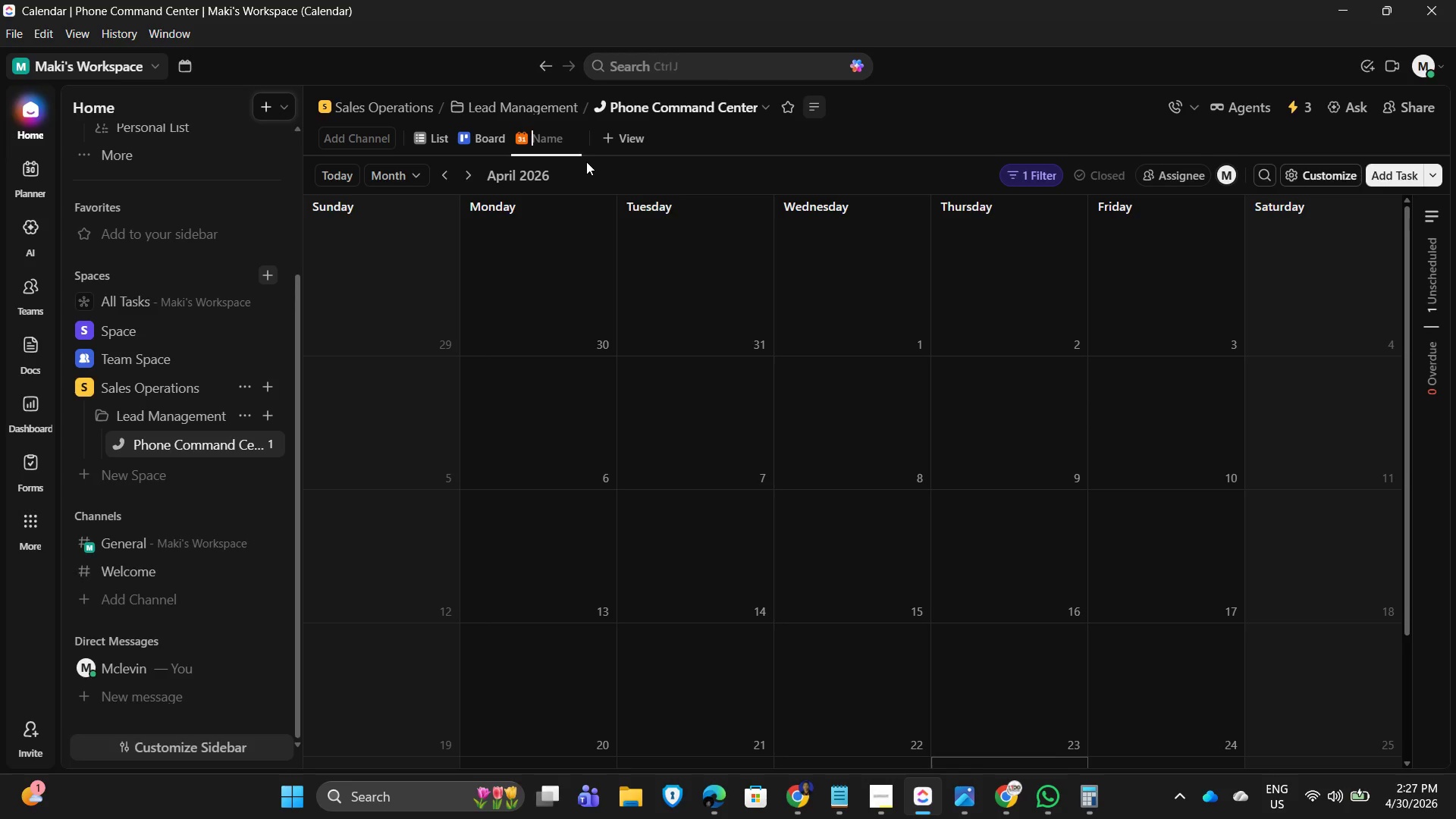 
type(Sched)
key(Backspace)
key(Backspace)
key(Backspace)
key(Backspace)
key(Backspace)
type(Callback Schedule Tracker)
 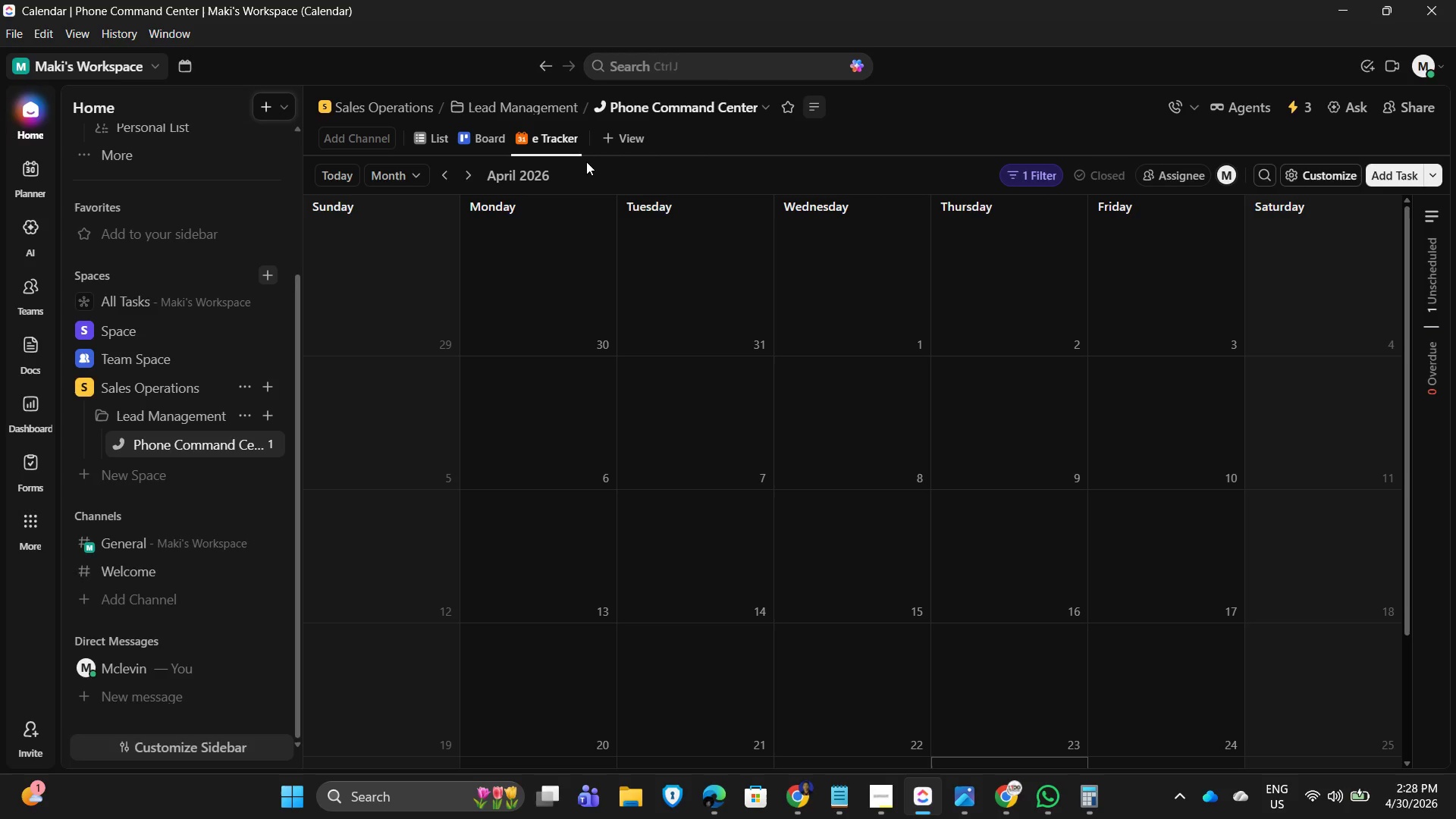 
key(Enter)